 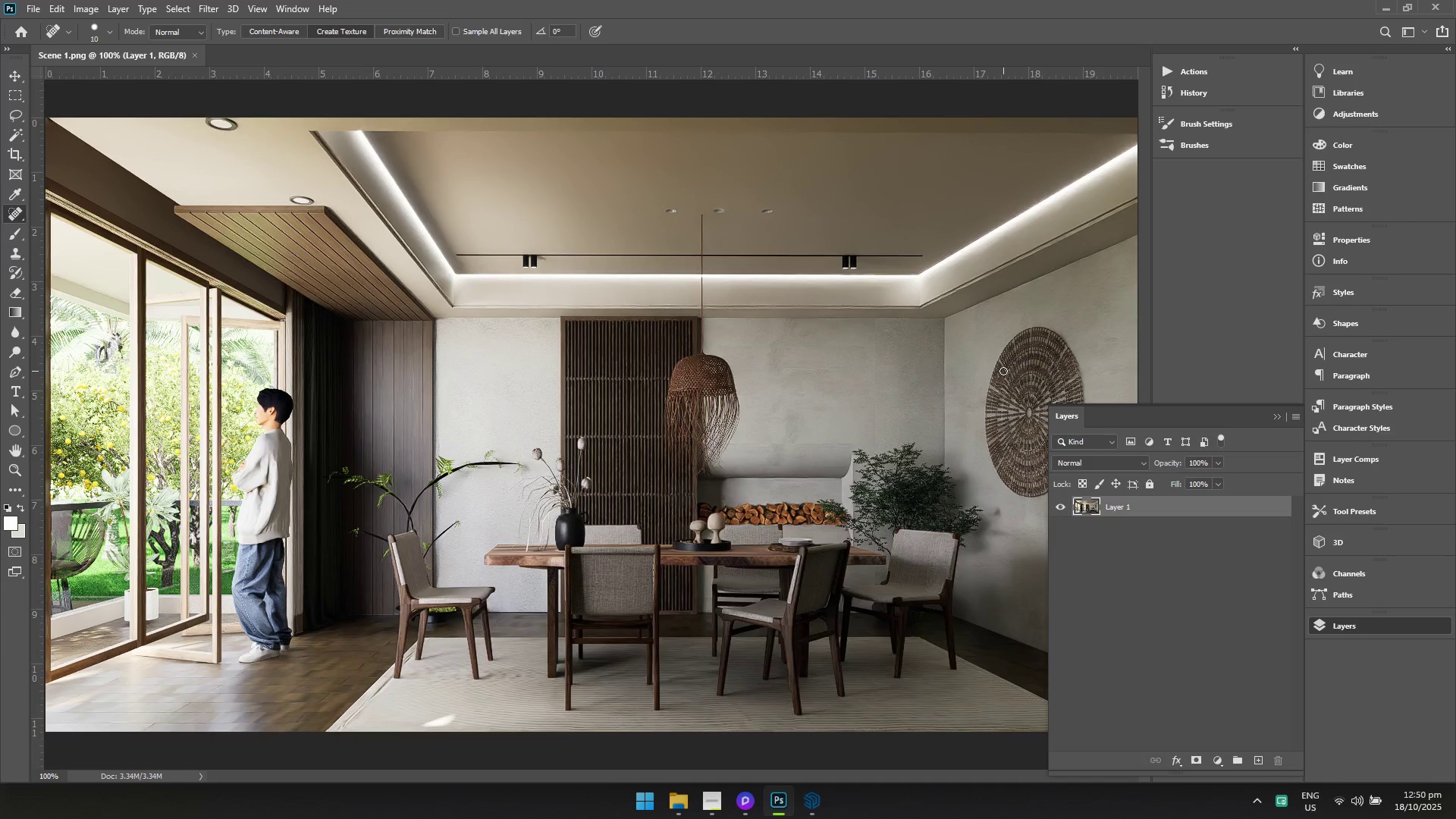 
key(Alt+AltLeft)
 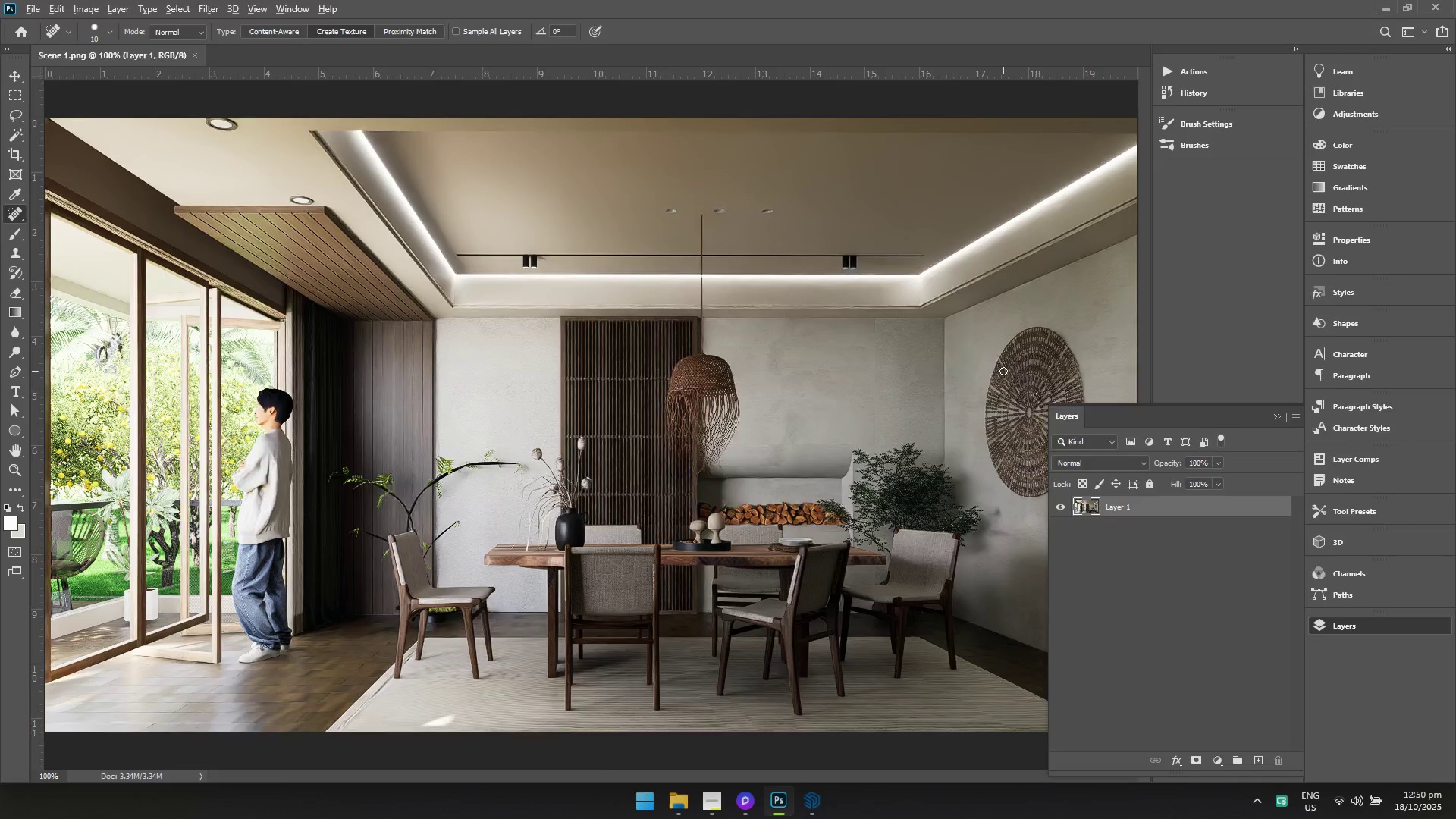 
key(Alt+Tab)
 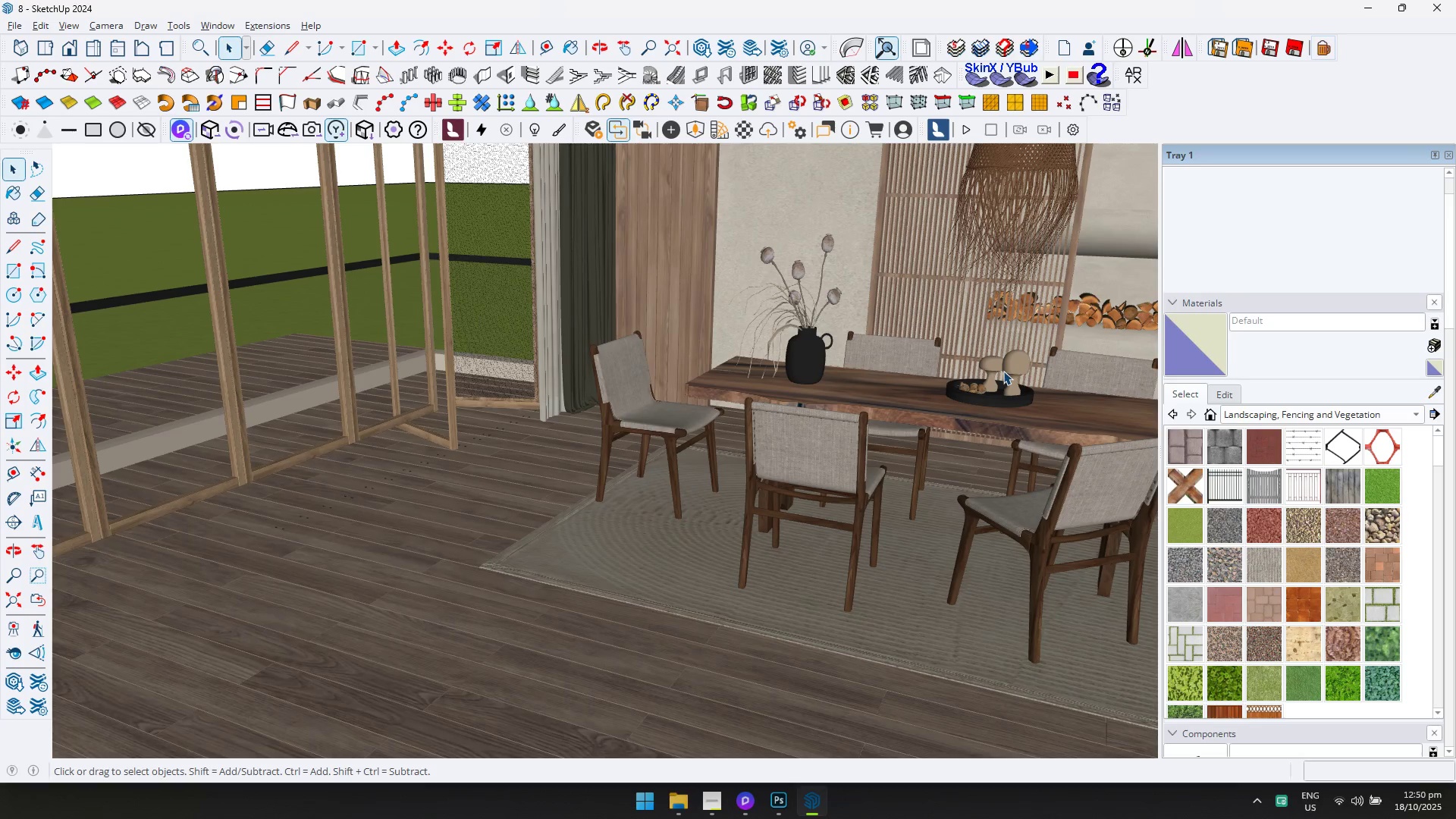 
key(Alt+AltLeft)
 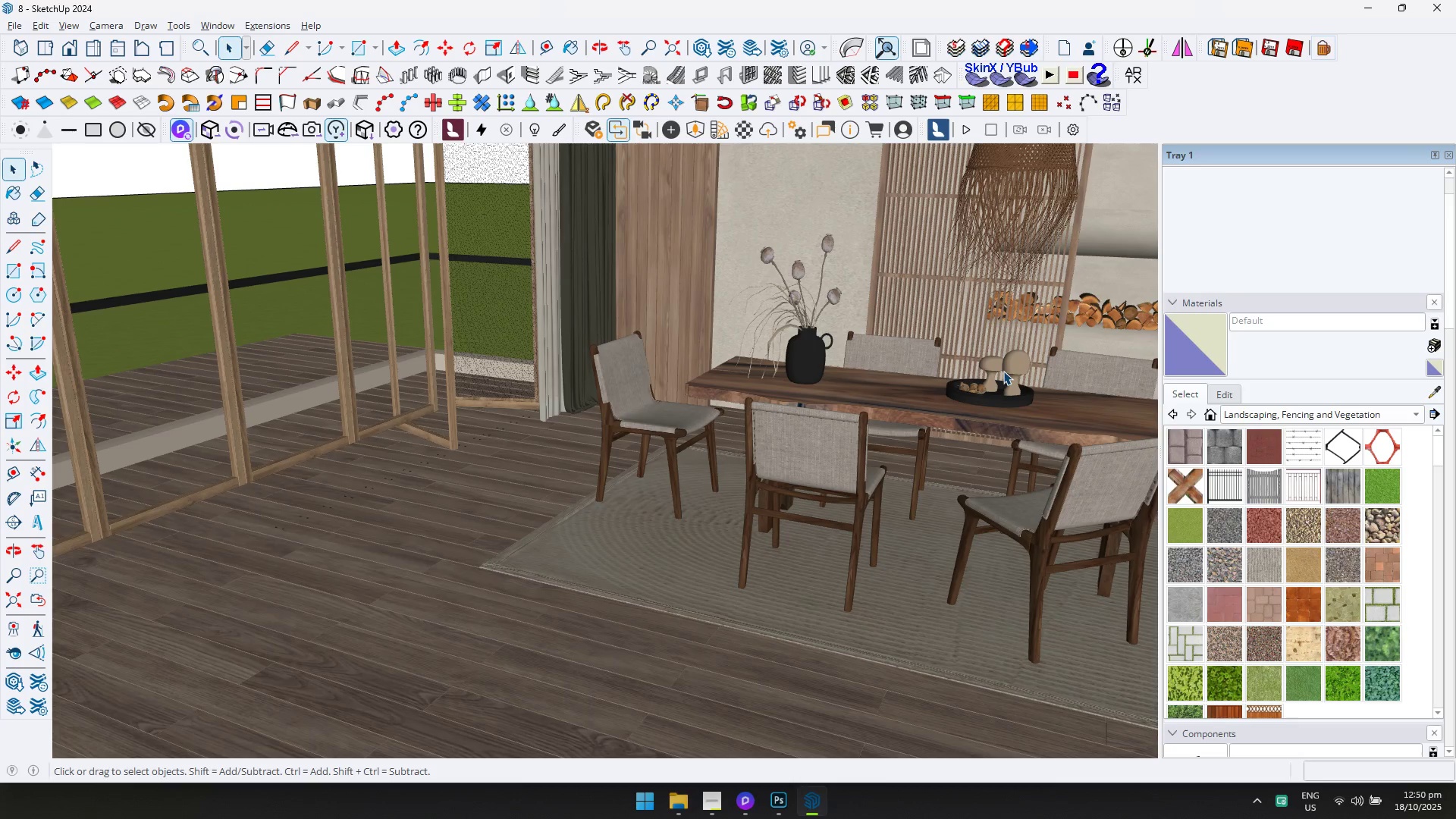 
key(Alt+Tab)
 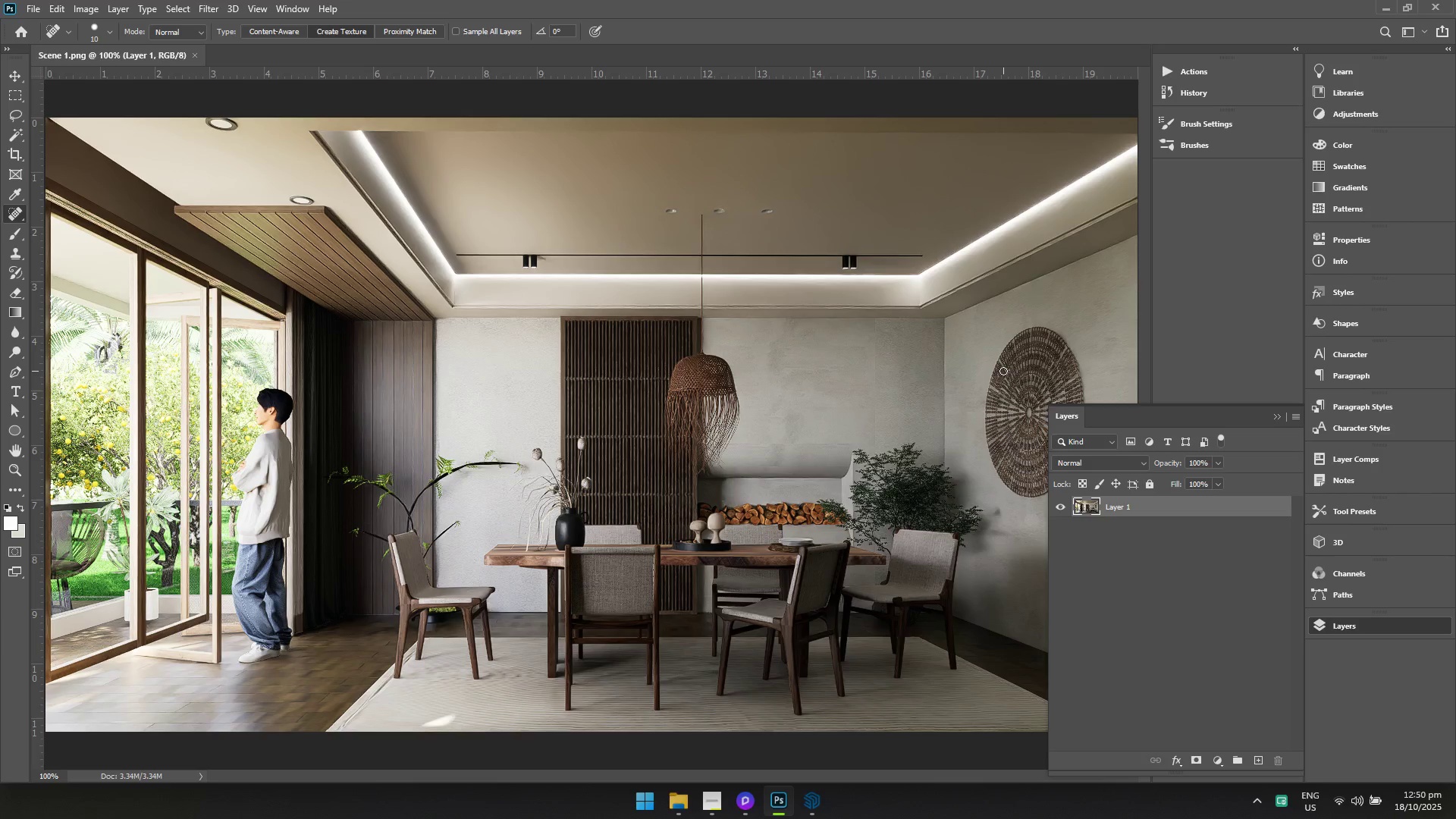 
key(Alt+AltLeft)
 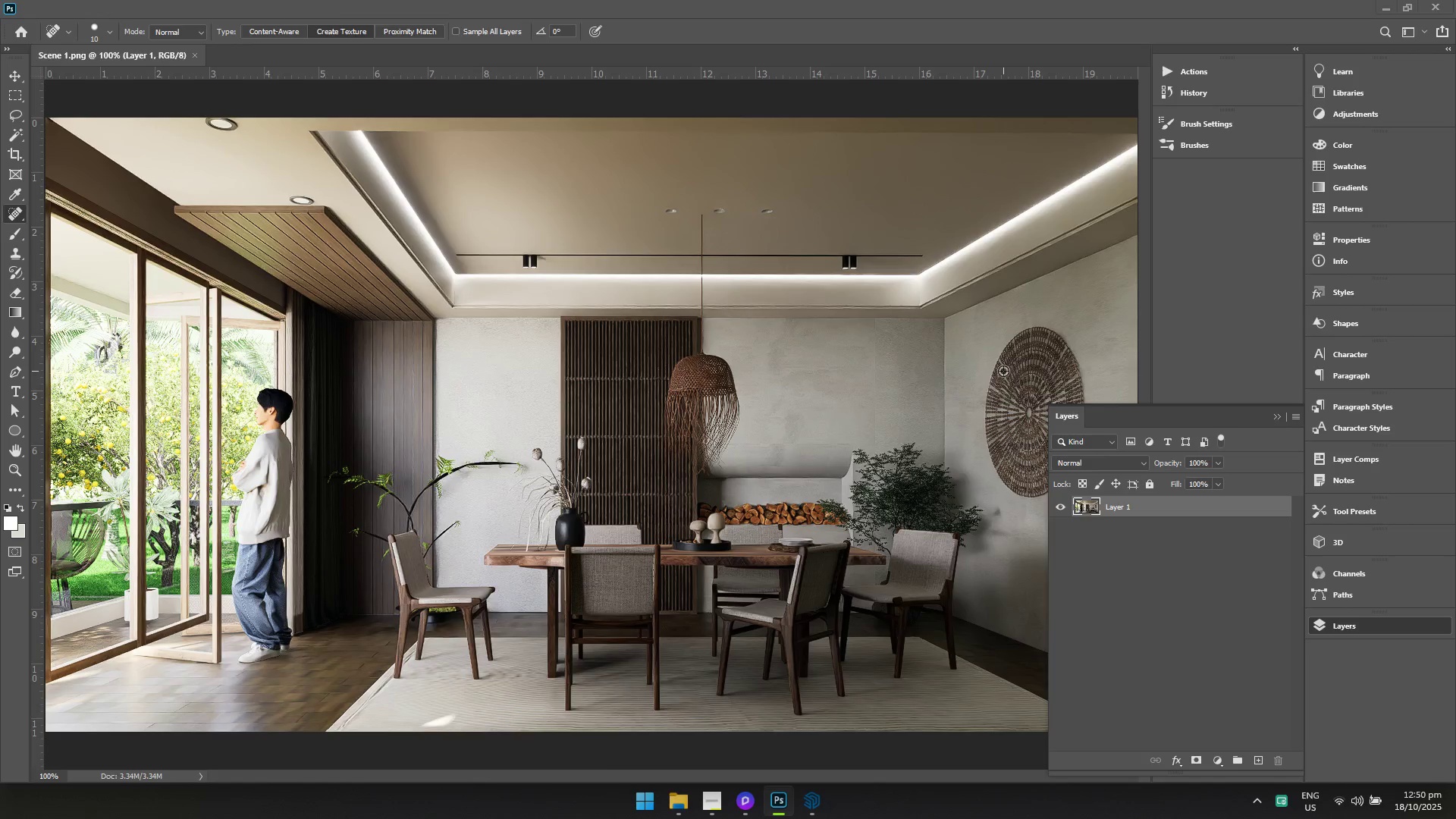 
key(Alt+Tab)
 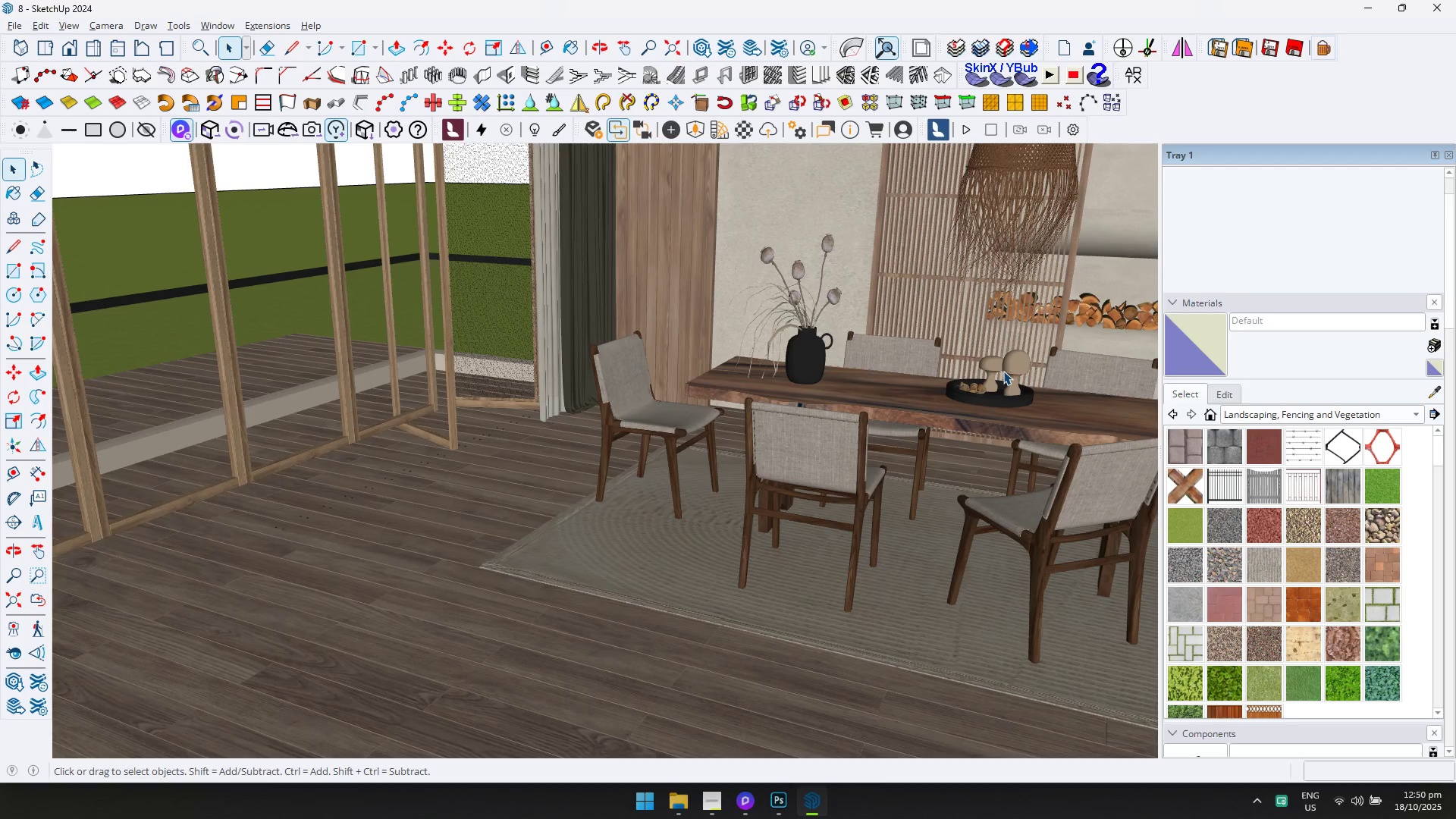 
key(Alt+AltLeft)
 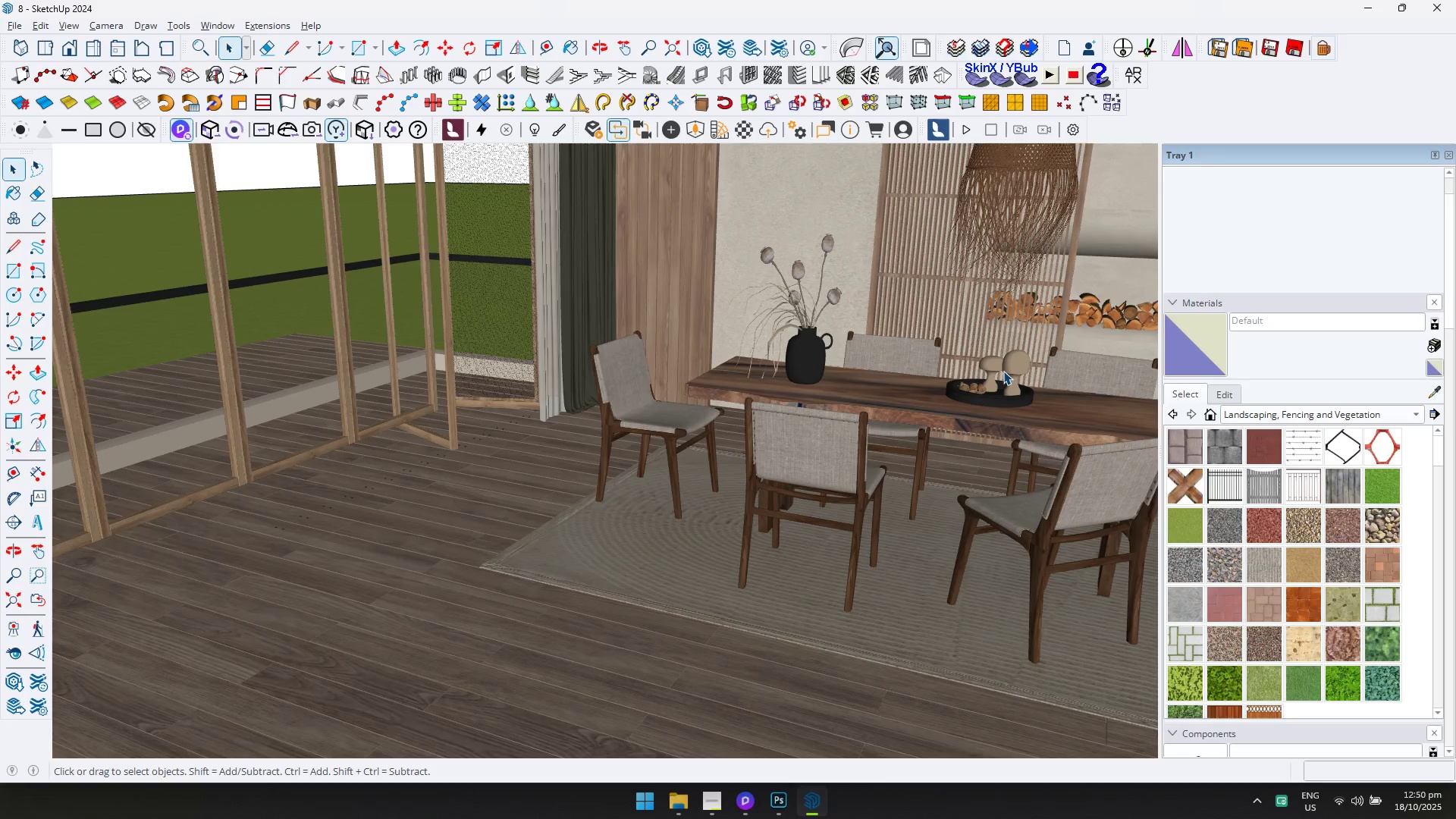 
key(Alt+Tab)
 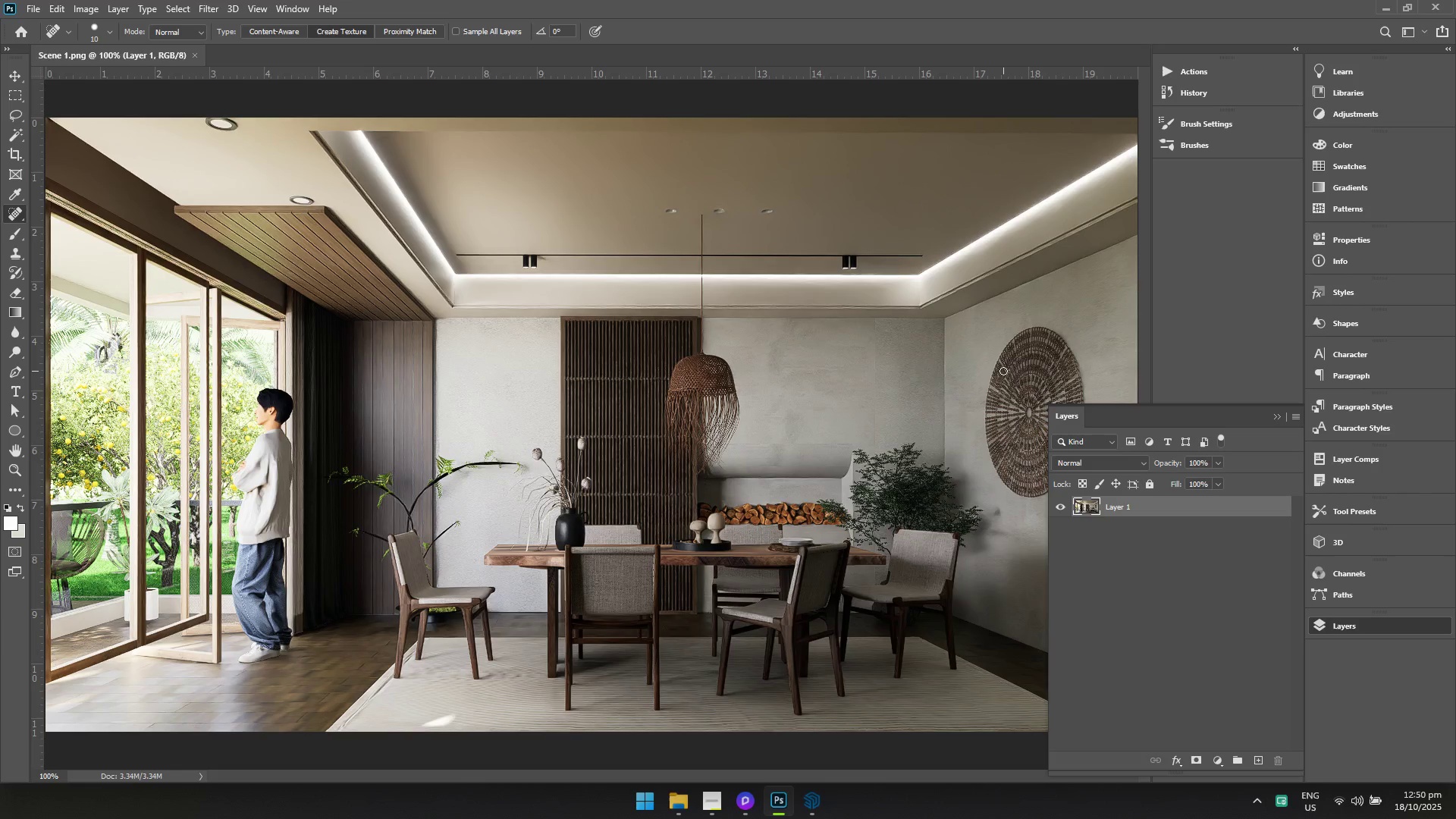 
wait(5.74)
 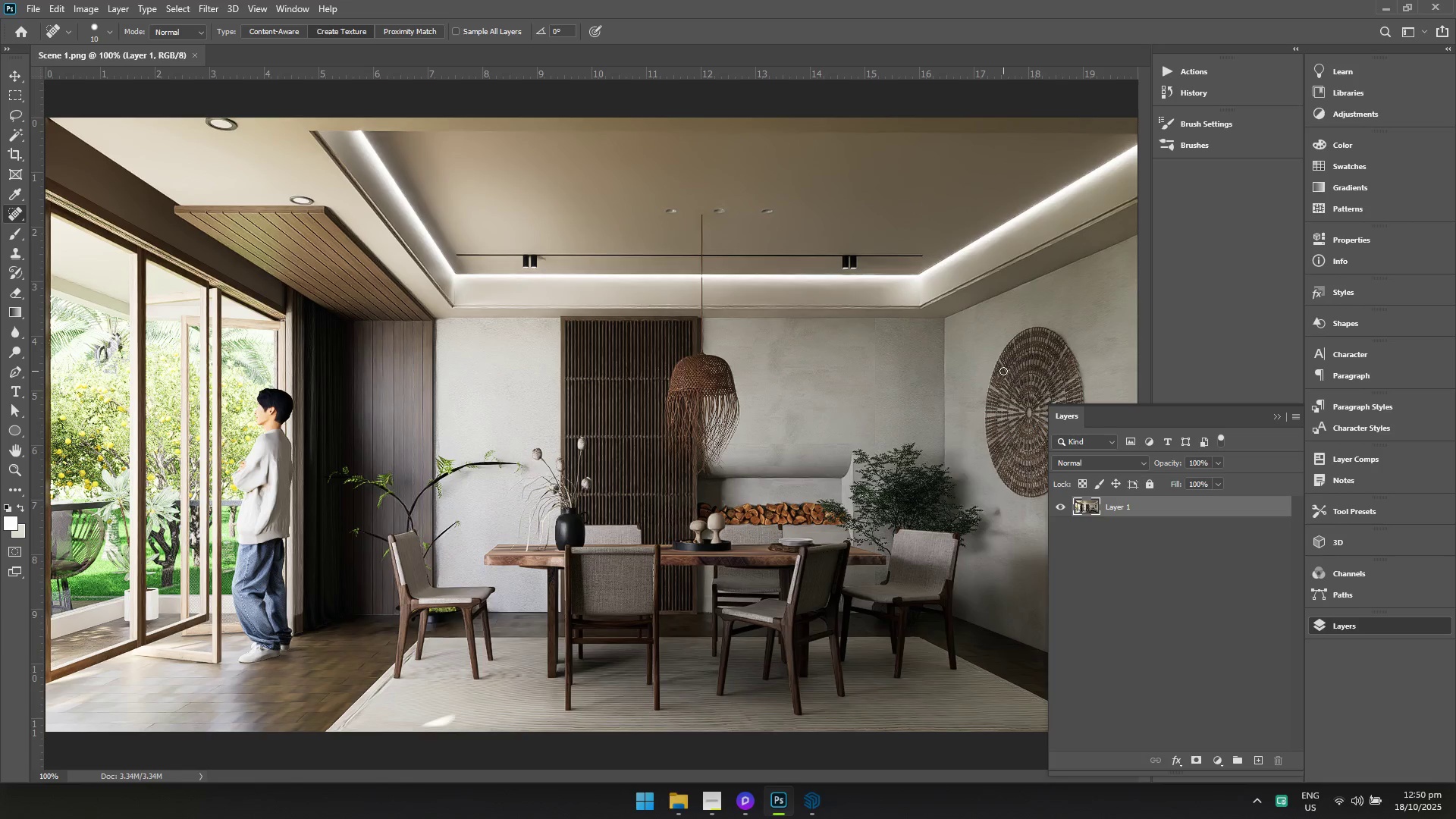 
key(Alt+AltLeft)
 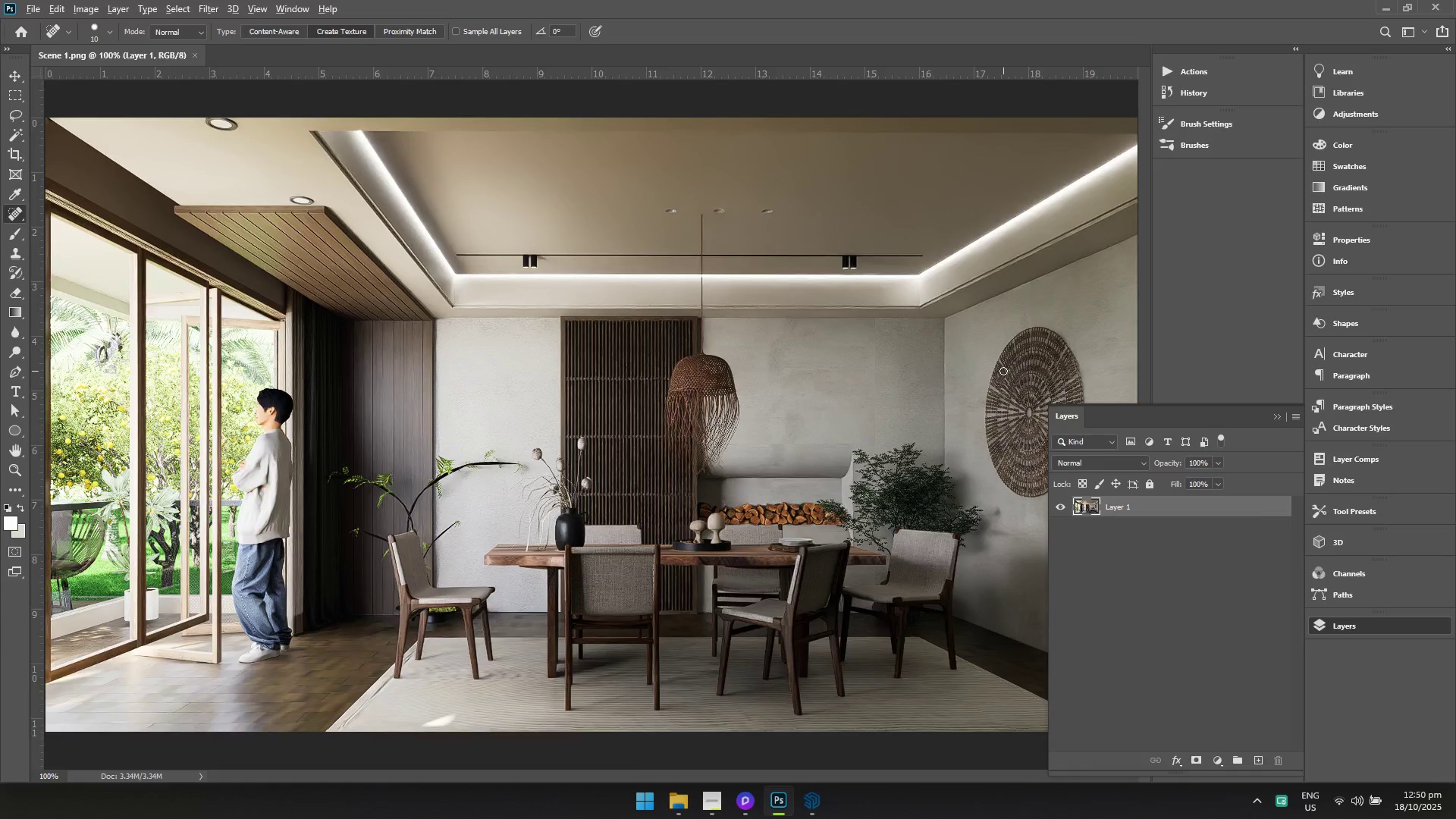 
key(Alt+Tab)
 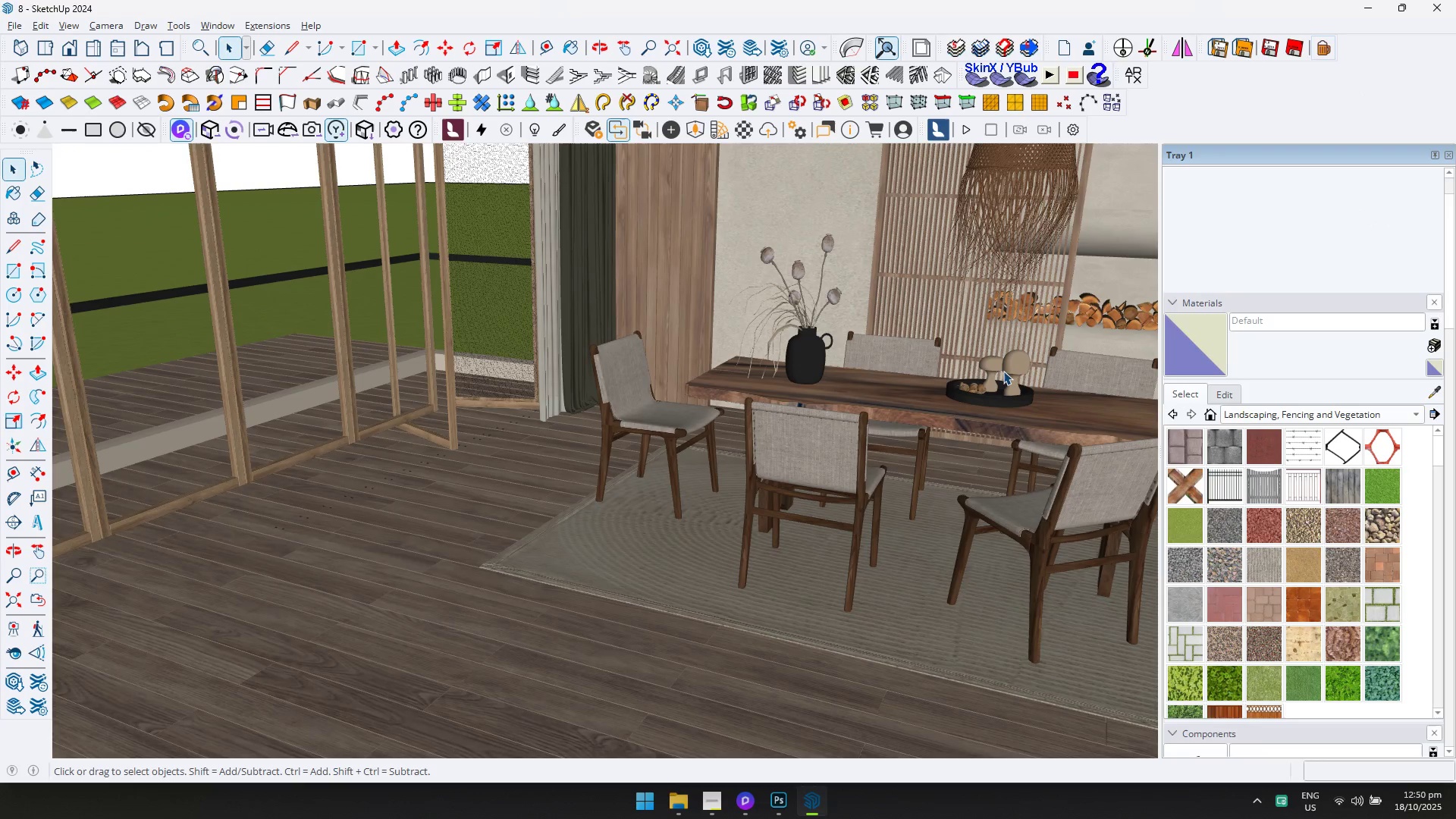 
key(Alt+AltLeft)
 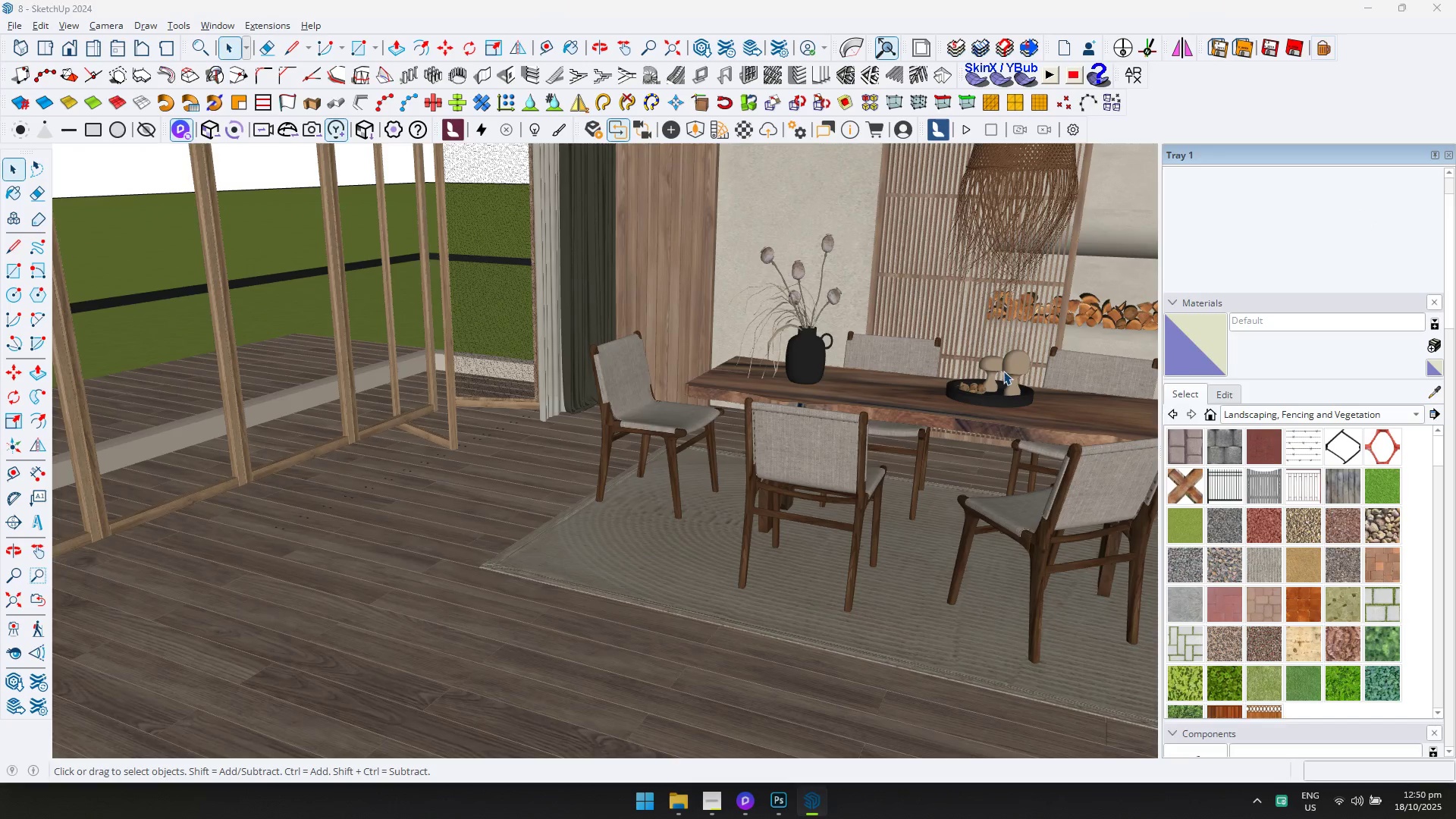 
key(Alt+Tab)
 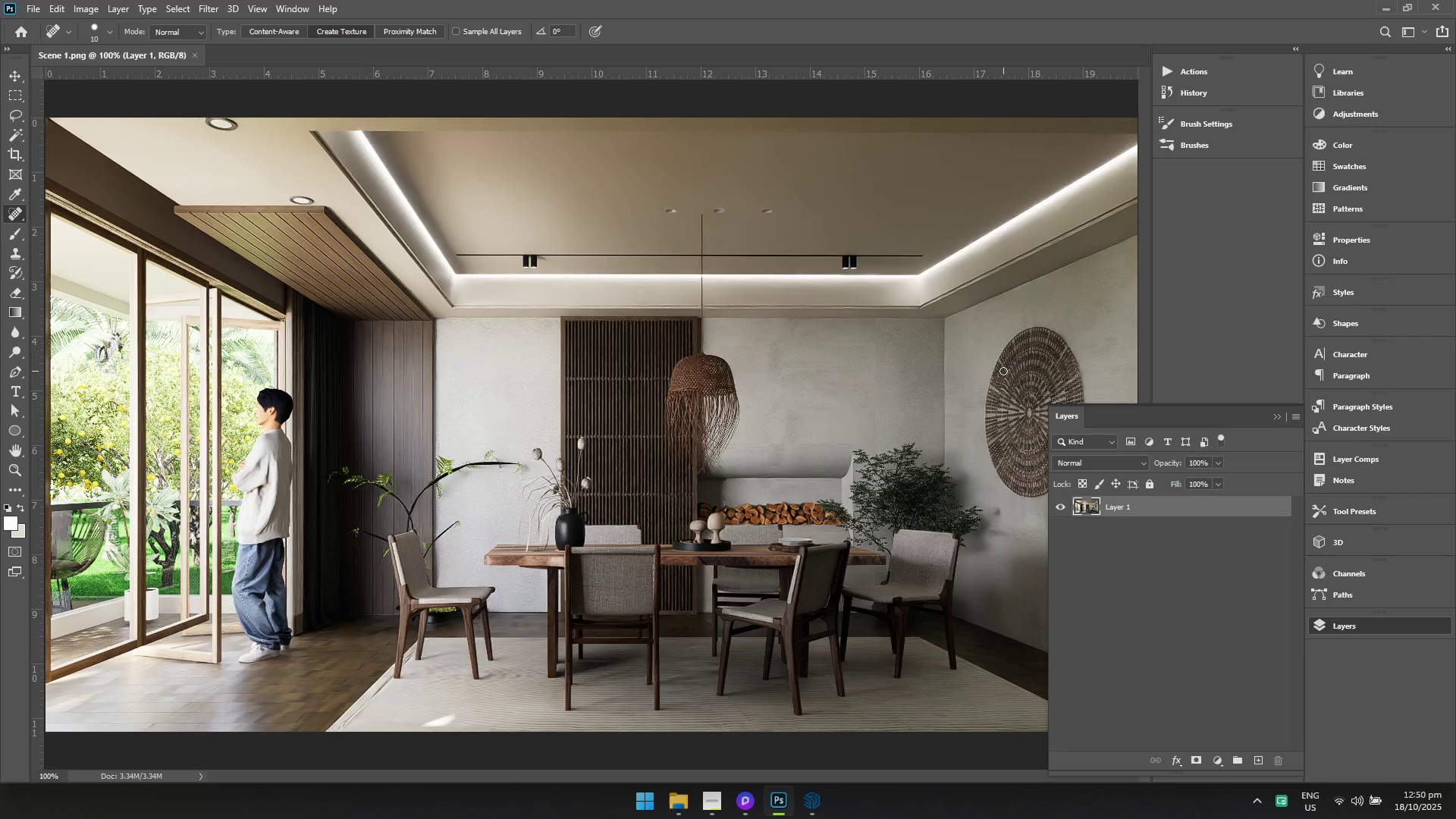 
key(Alt+AltLeft)
 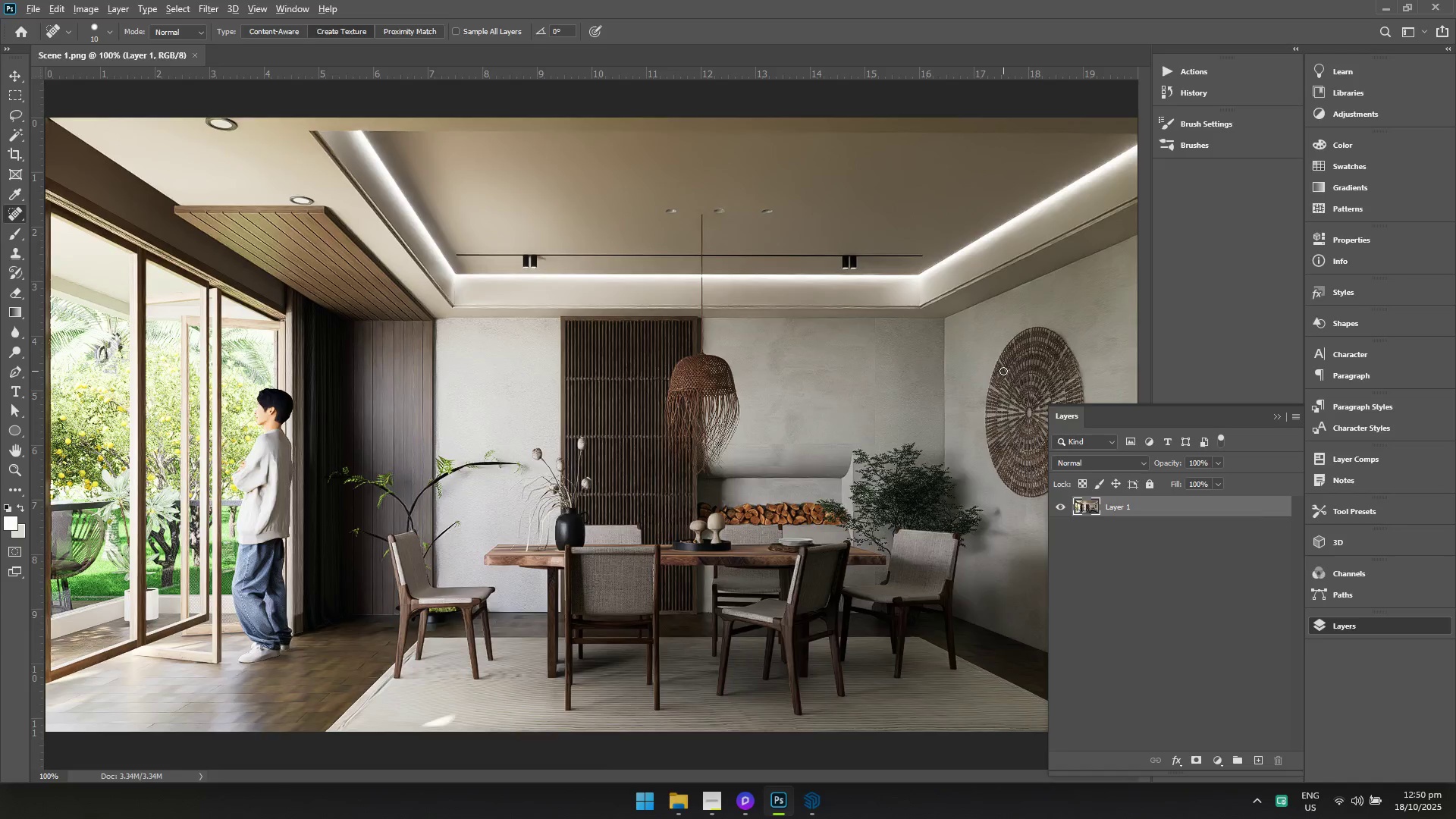 
key(Alt+Tab)
 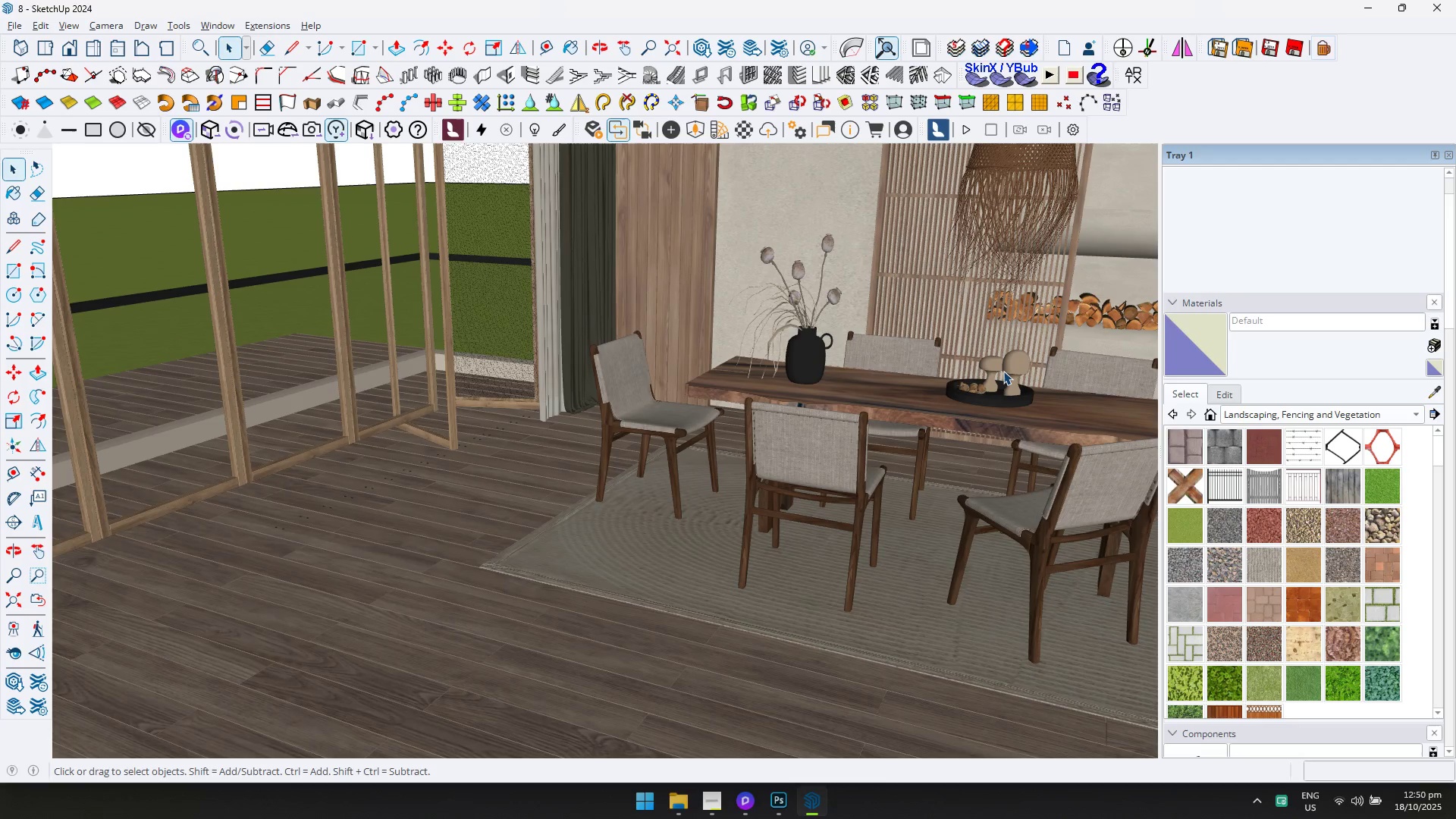 
key(Alt+AltLeft)
 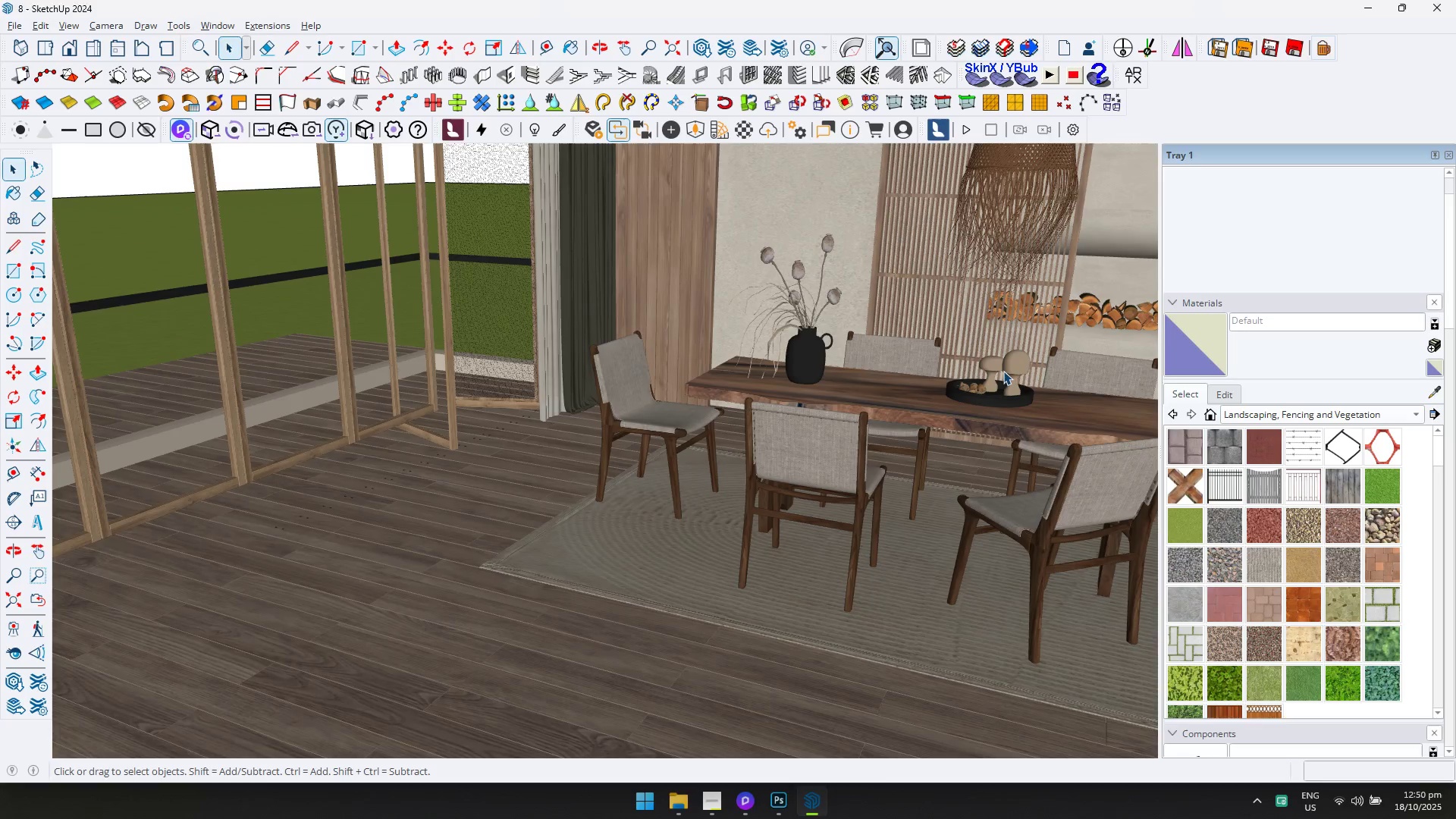 
key(Alt+Tab)
 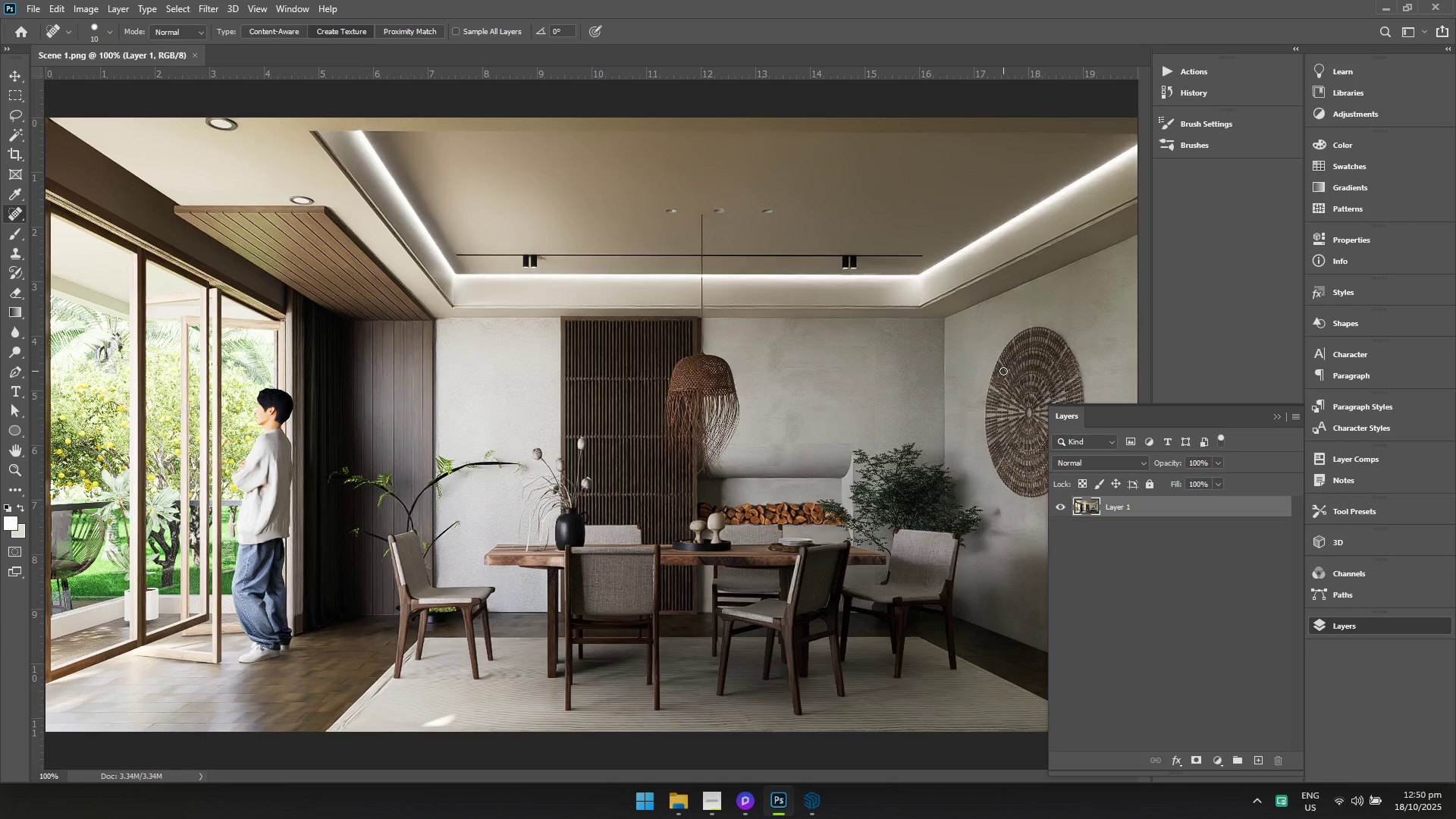 
key(Alt+AltLeft)
 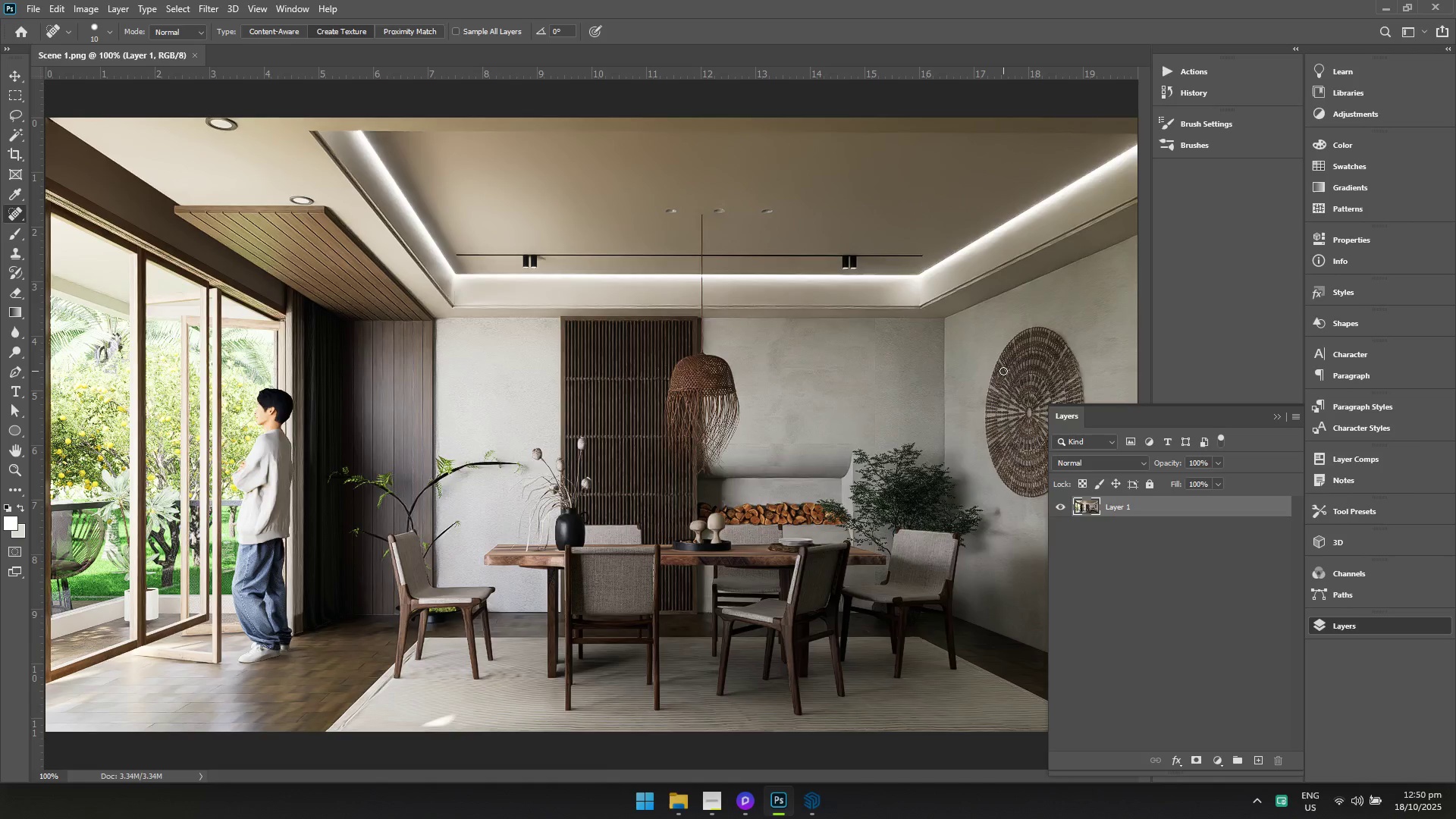 
key(Alt+Tab)
 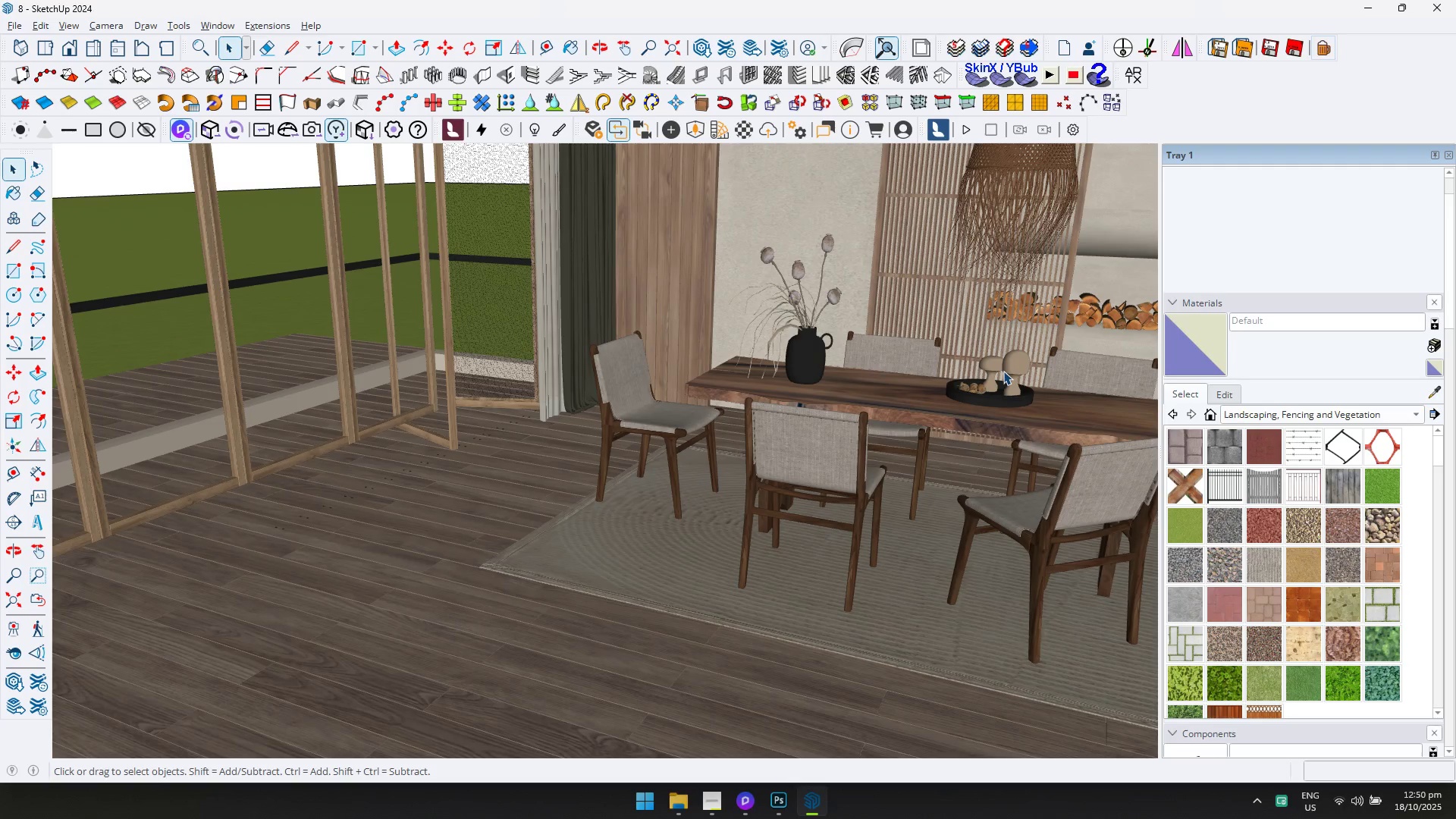 
key(Alt+Tab)
 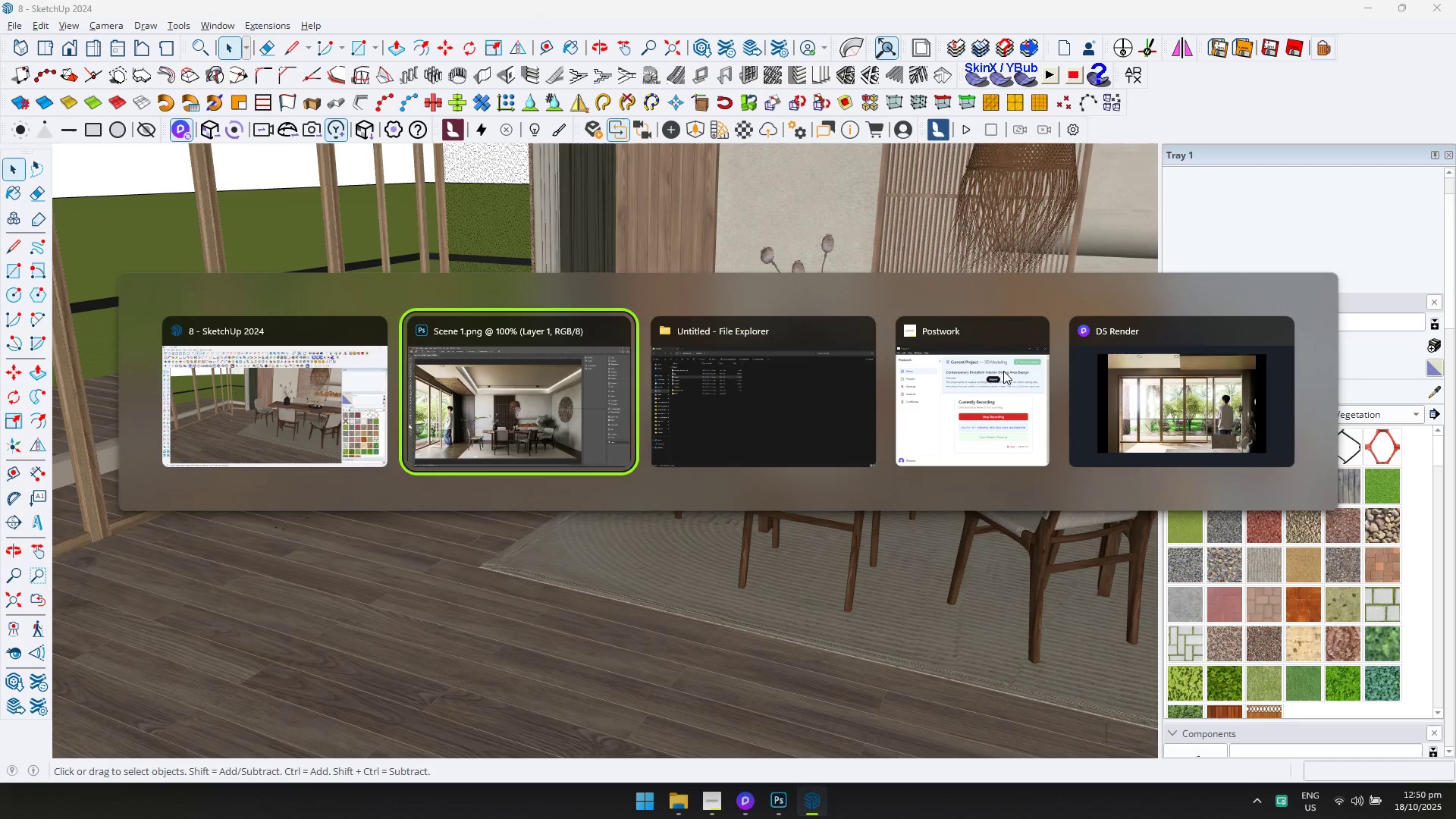 
key(Alt+Tab)
 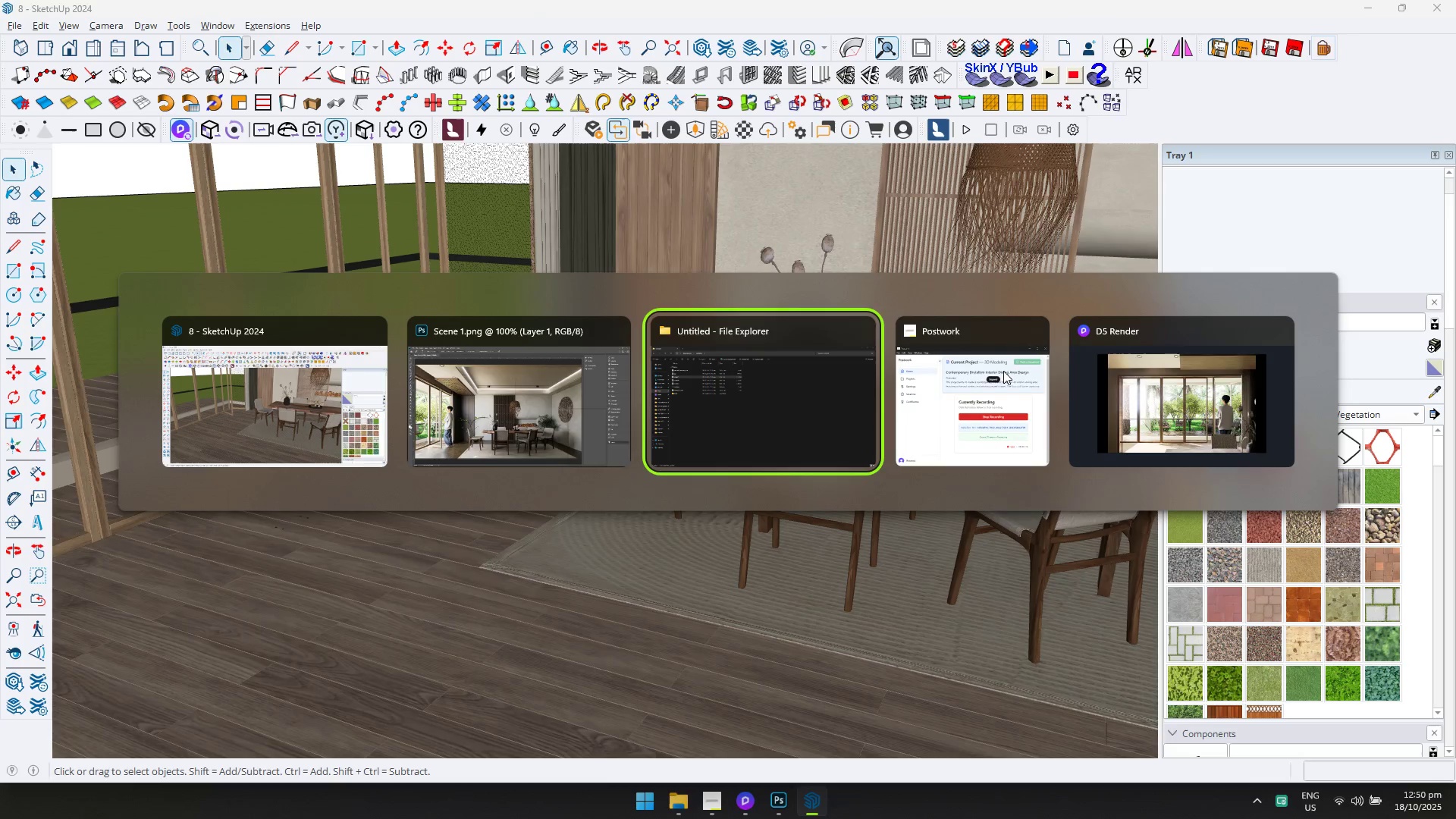 
key(Alt+Tab)
 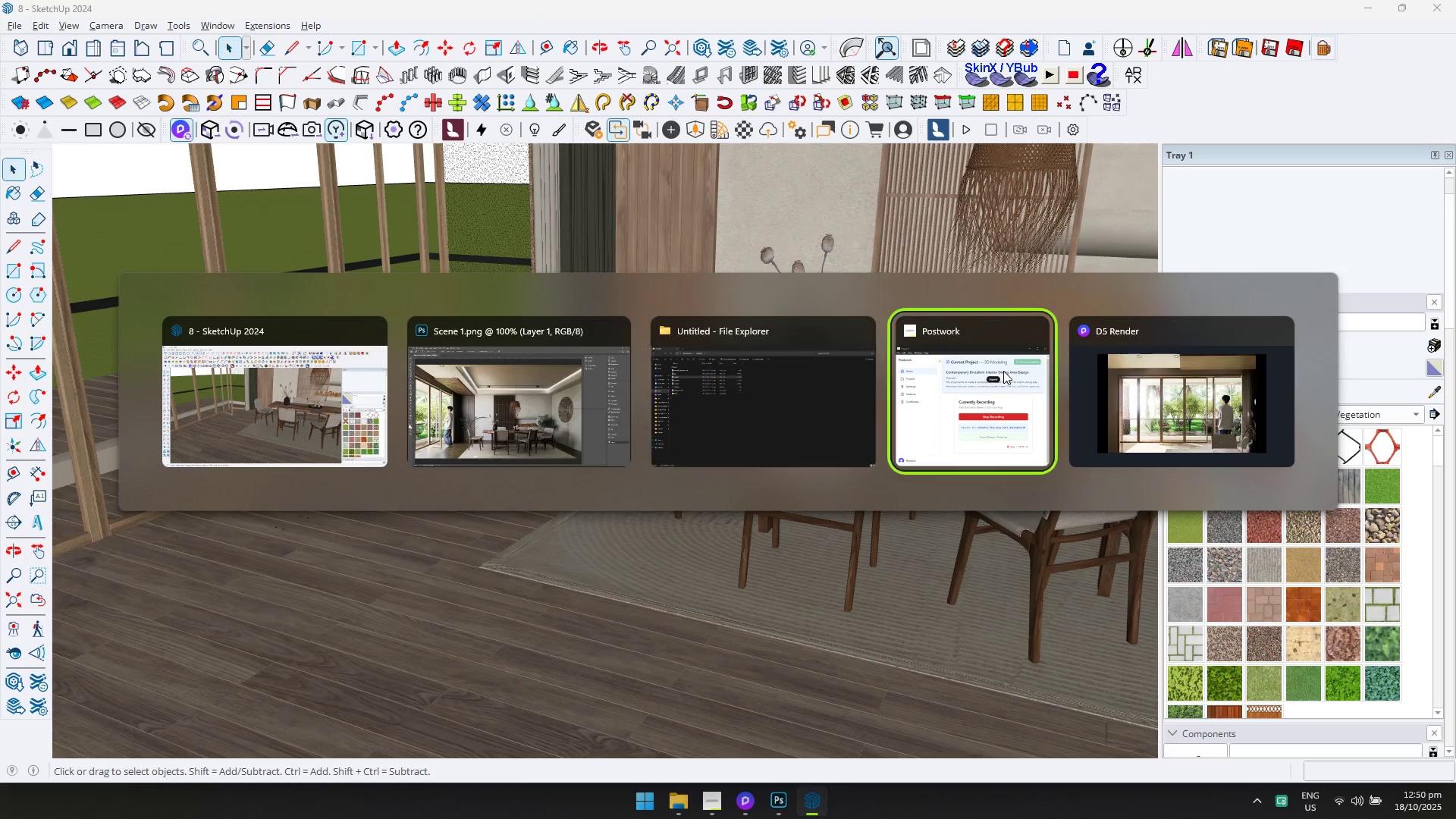 
key(Alt+Tab)
 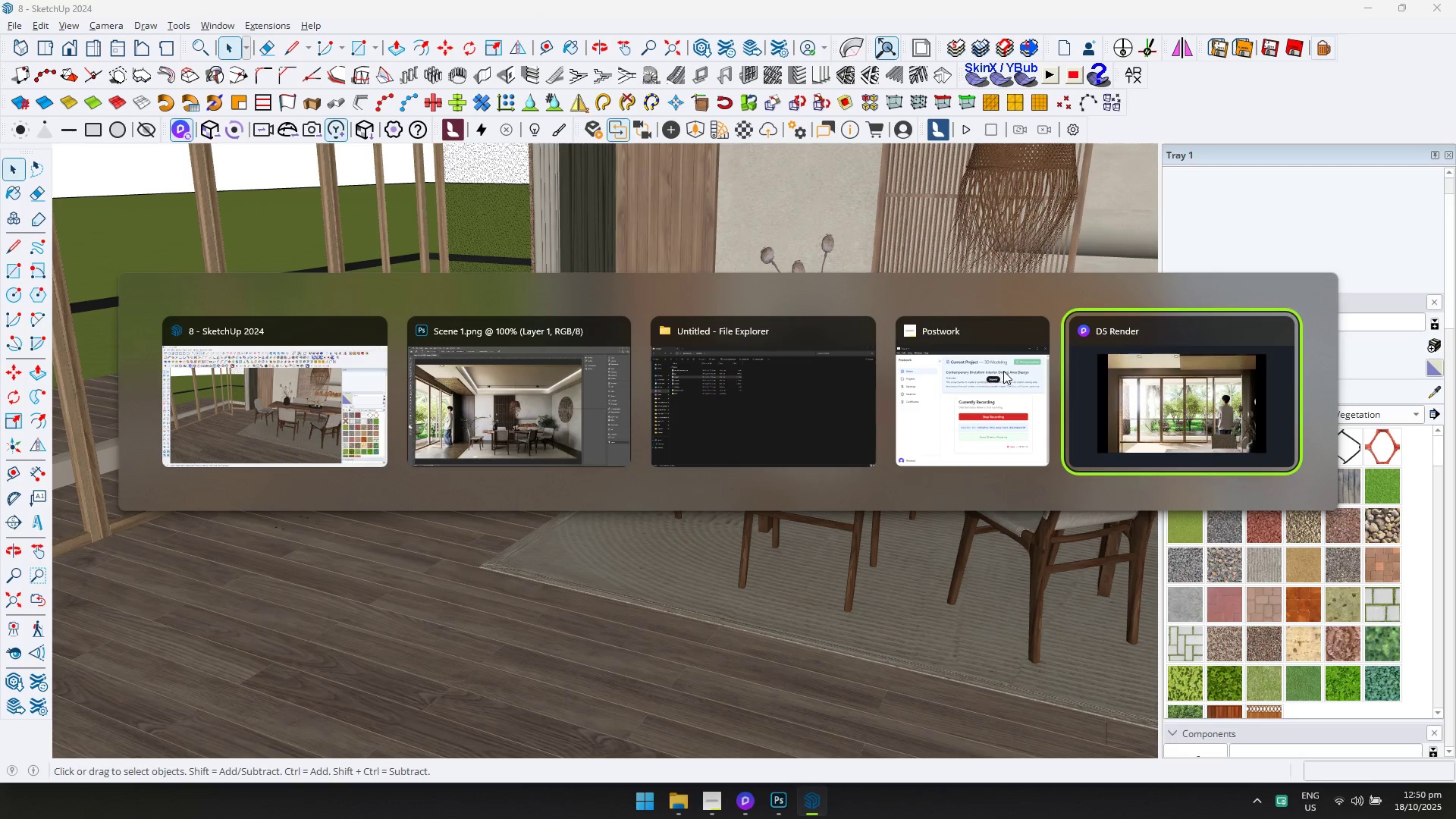 
key(Alt+Tab)
 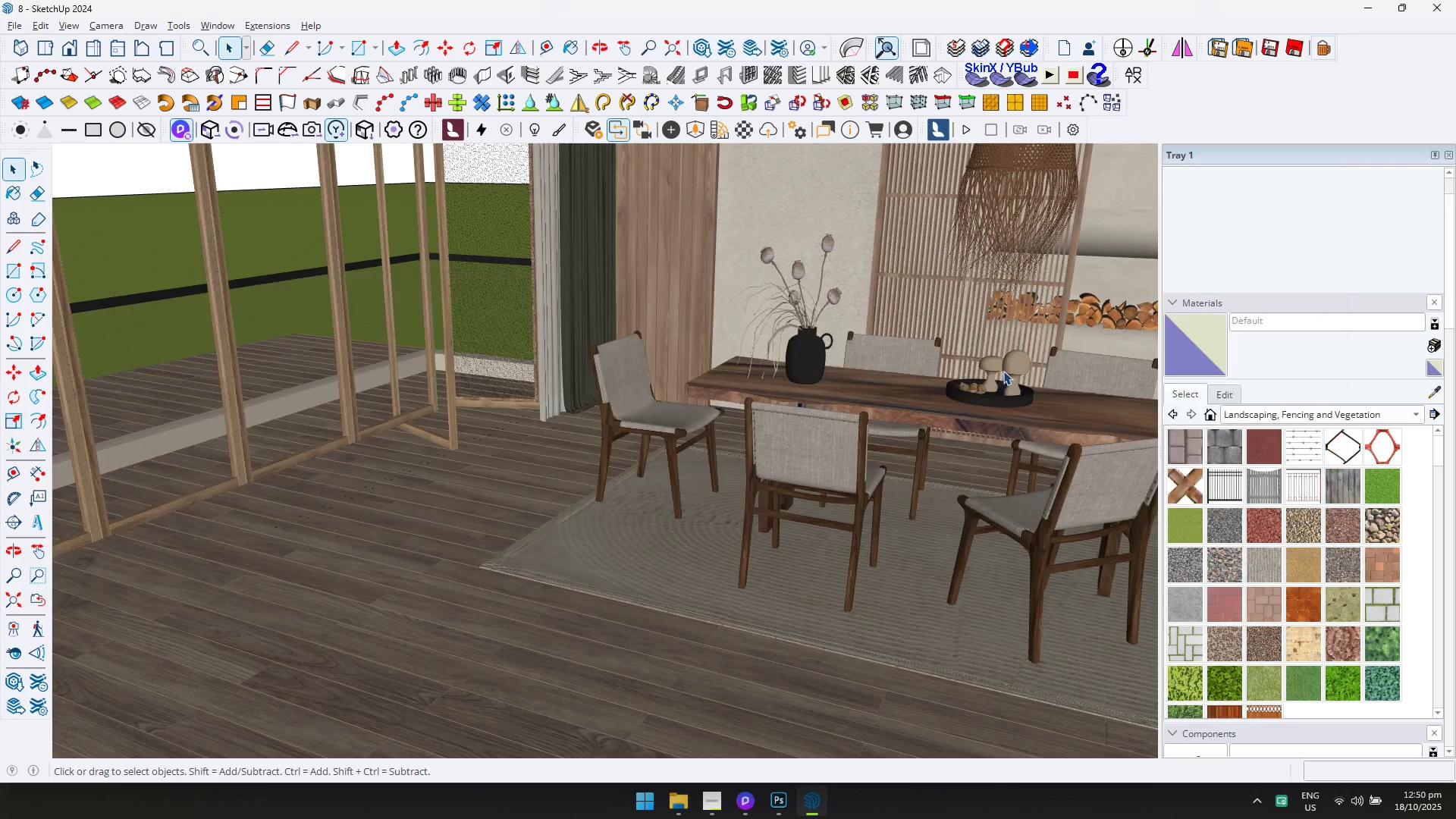 
key(Alt+Tab)
 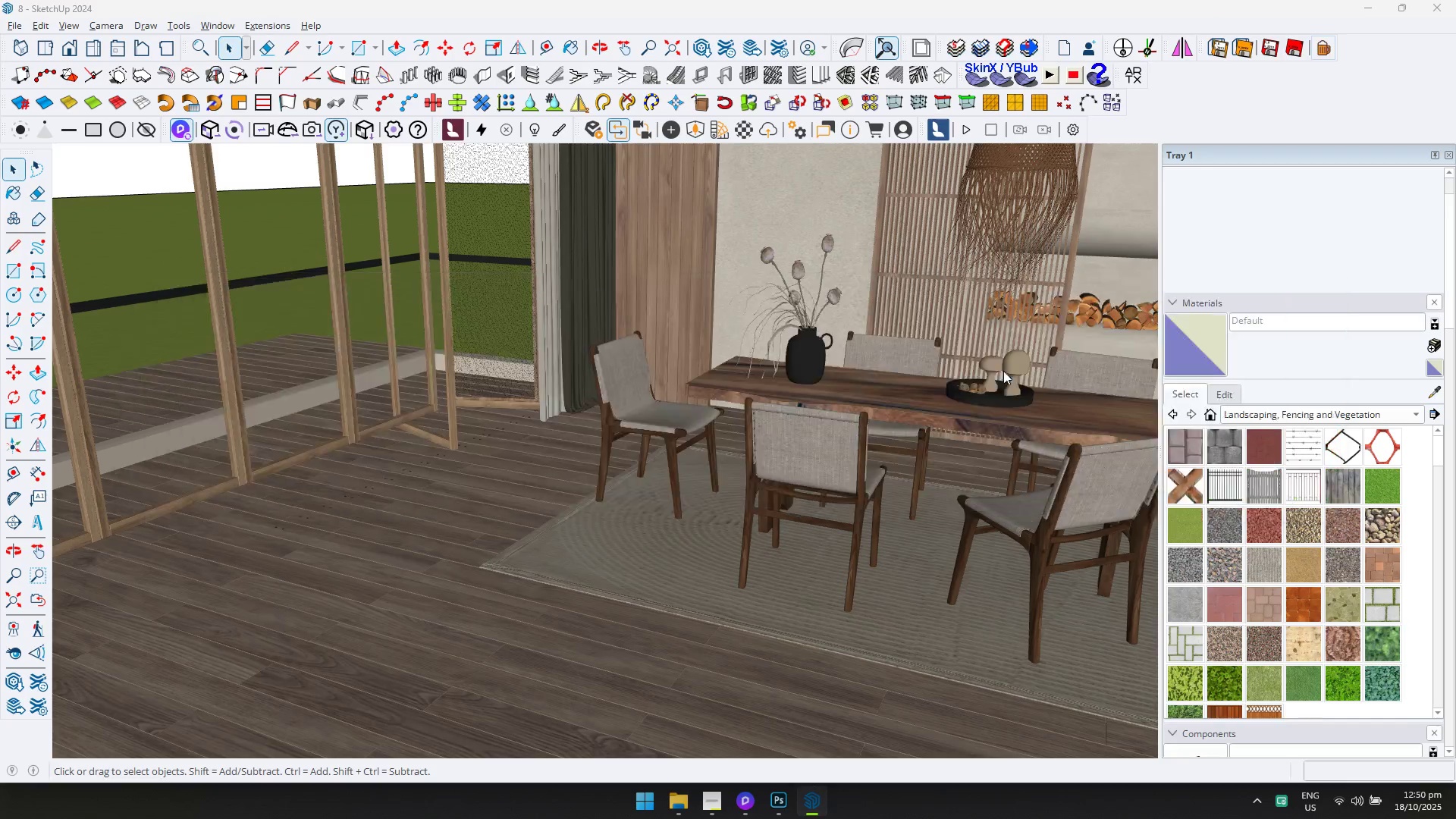 
key(Alt+AltLeft)
 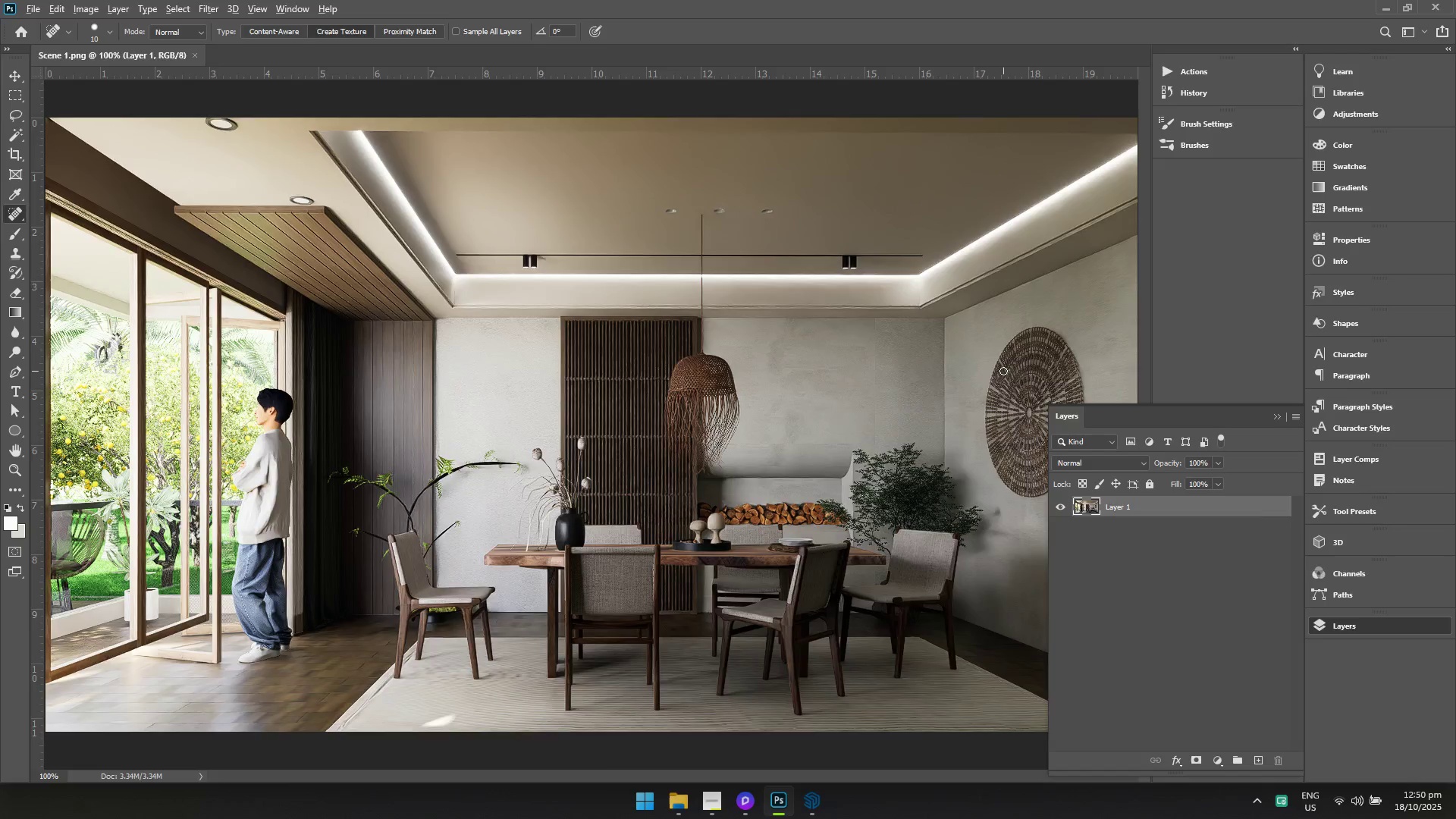 
key(Alt+Tab)
 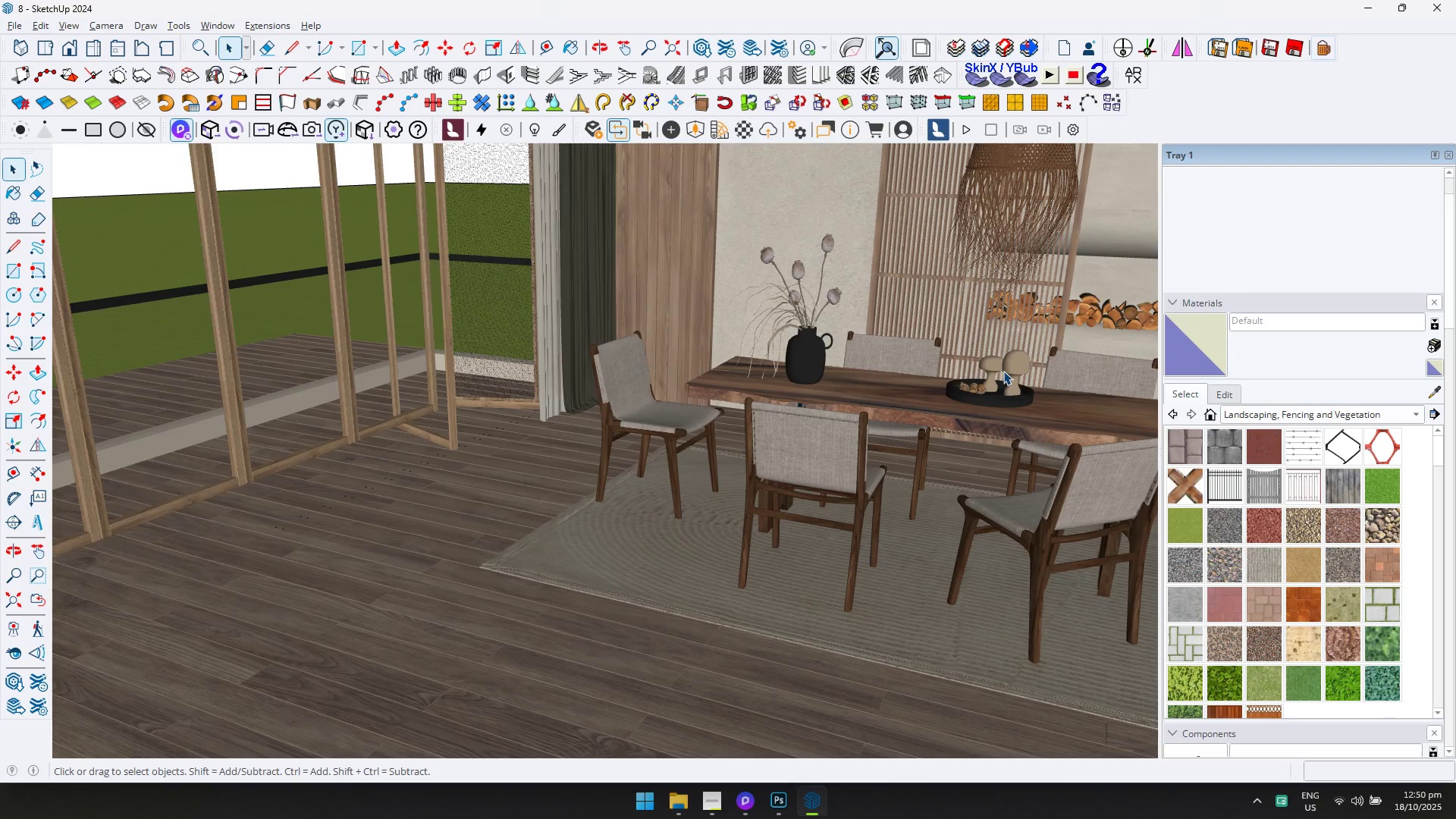 
wait(7.33)
 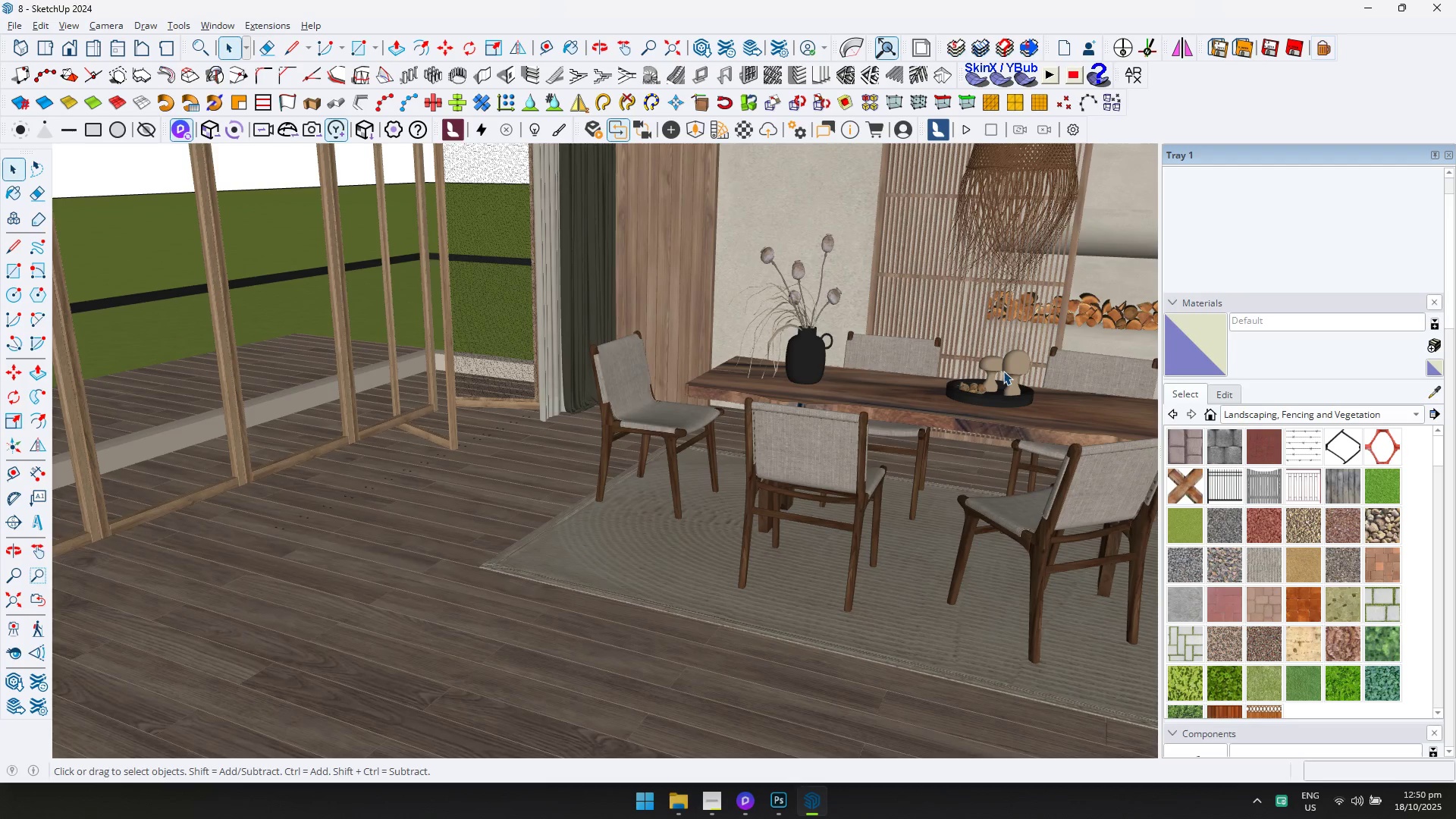 
key(Alt+AltLeft)
 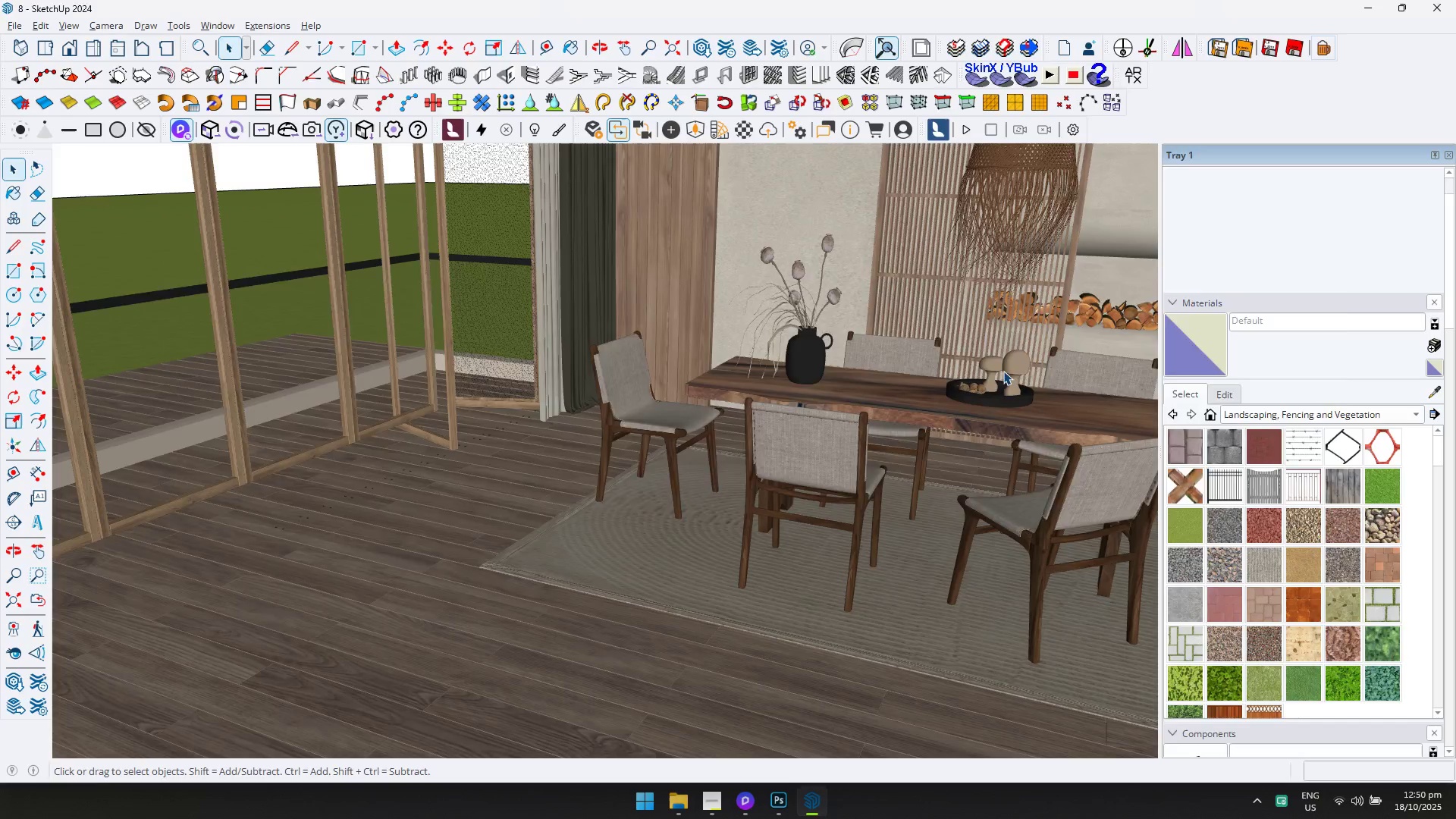 
key(Alt+Tab)
 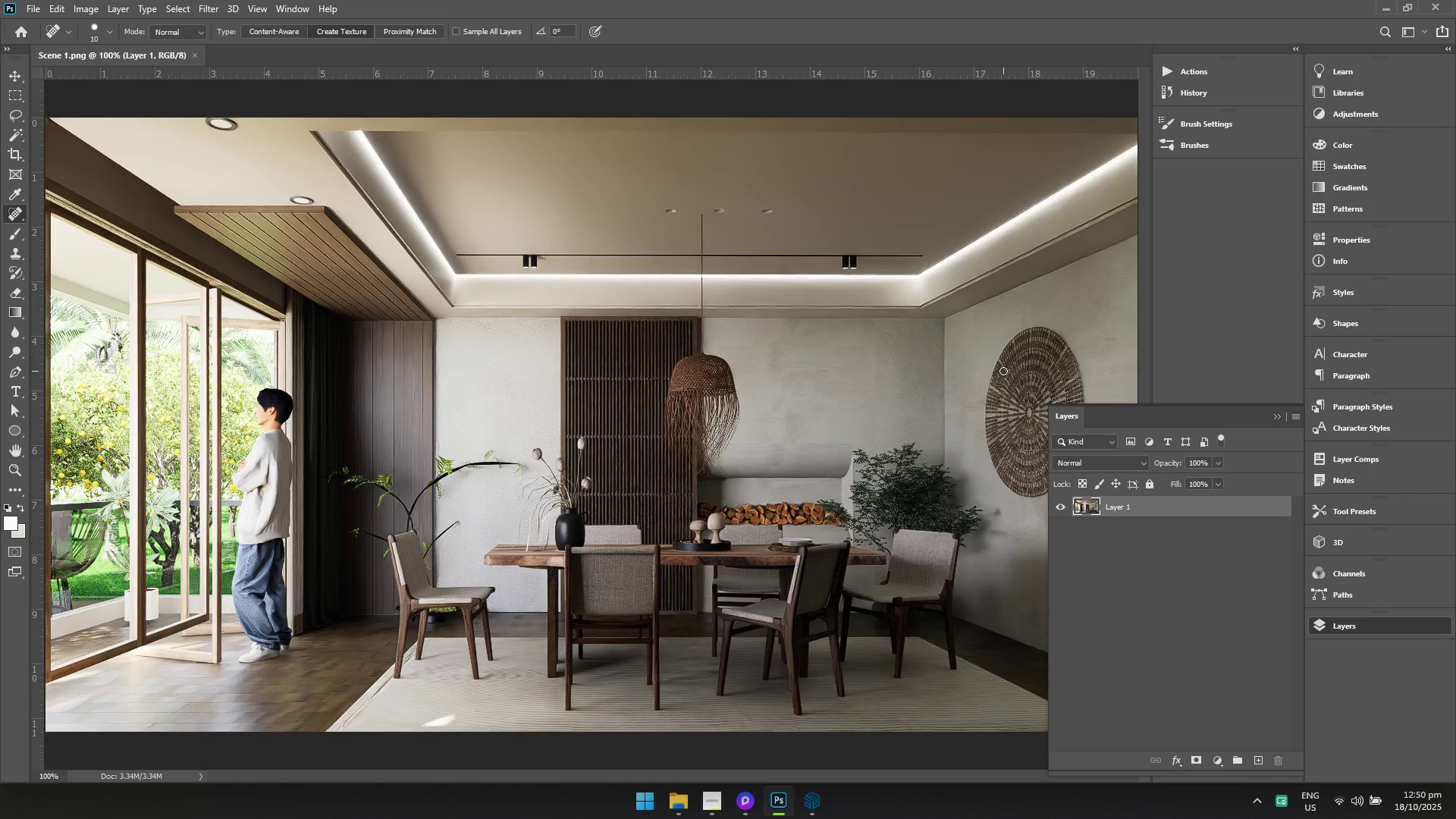 
key(Alt+AltLeft)
 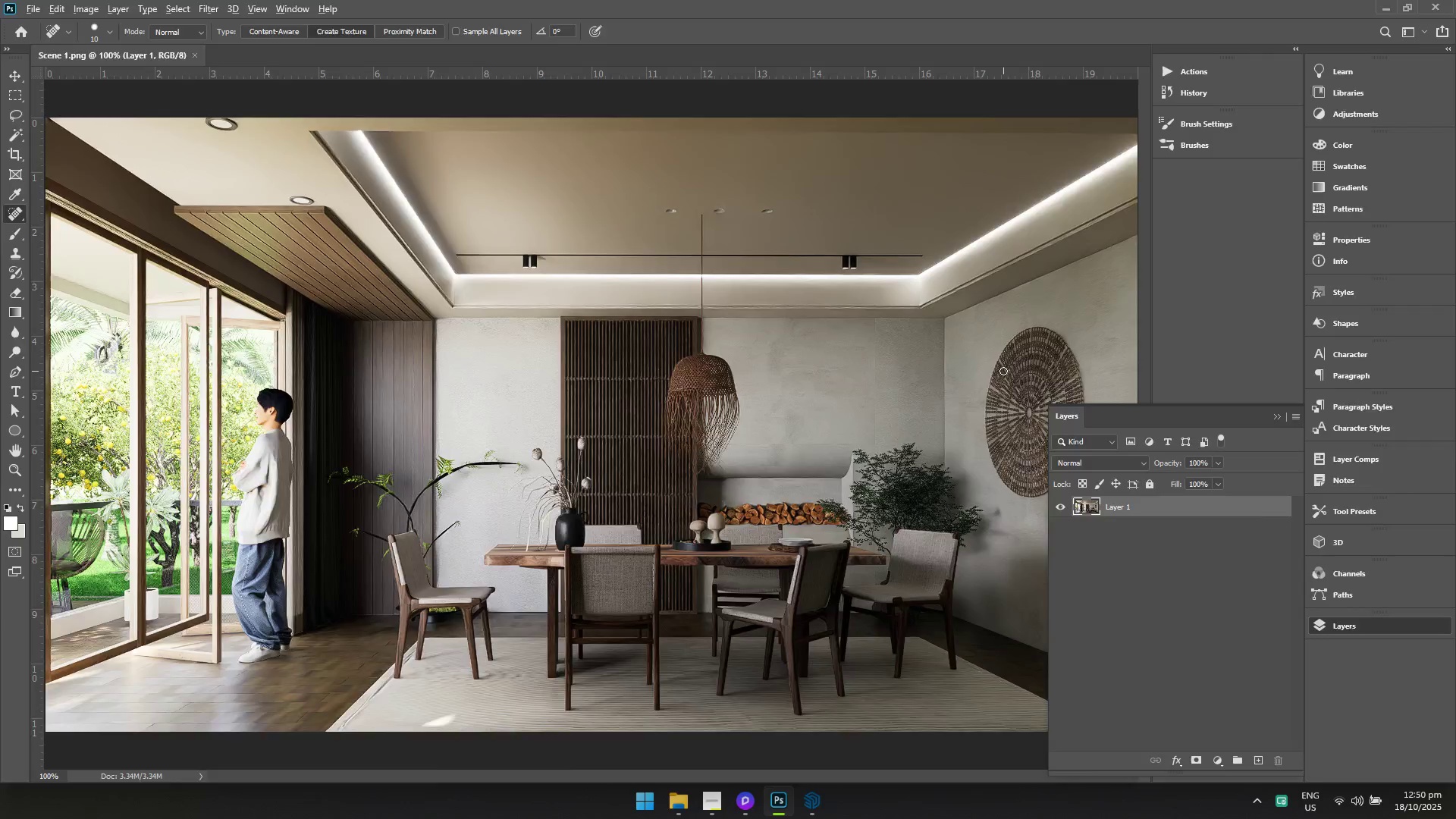 
key(Alt+Tab)
 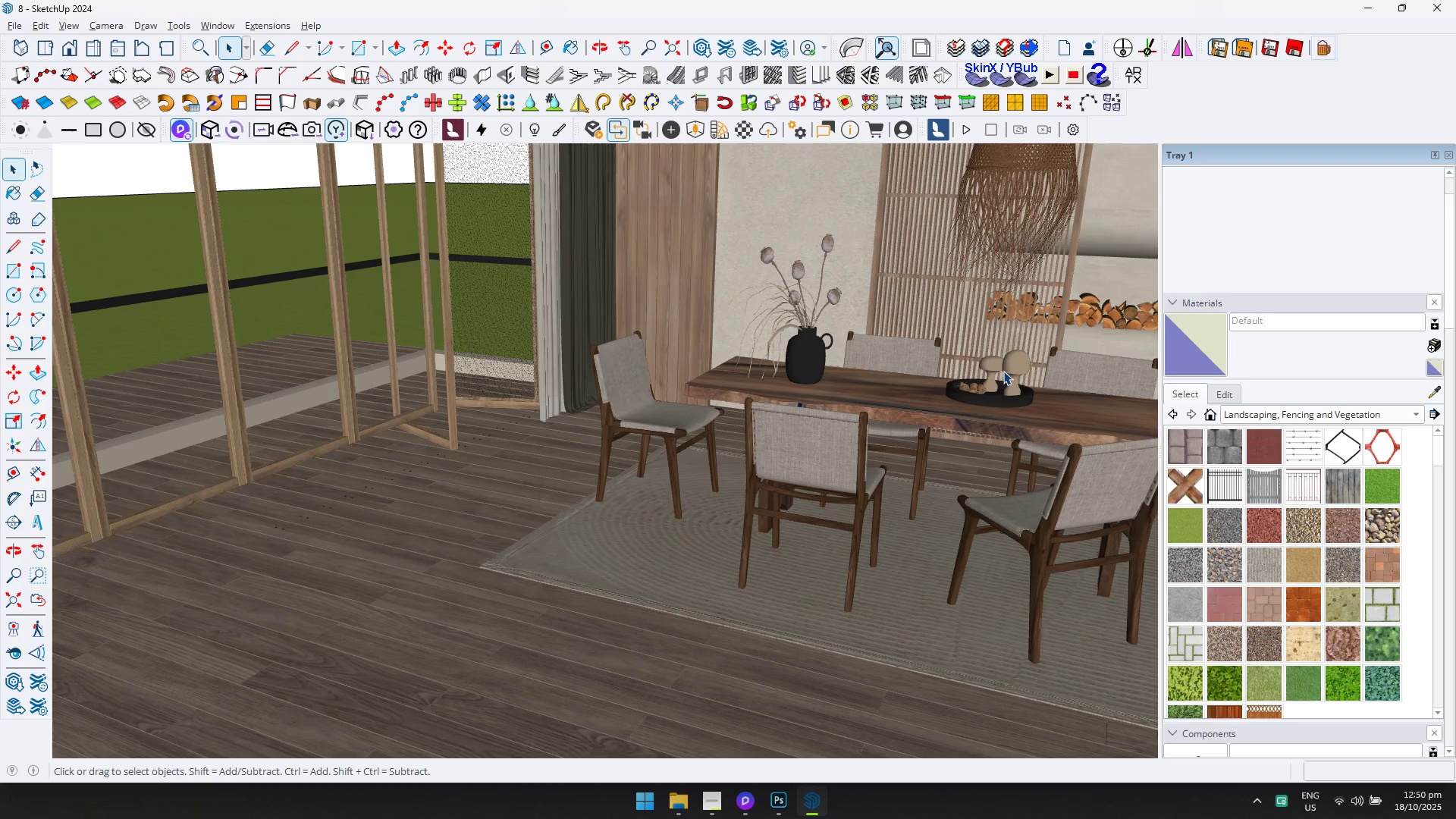 
key(Alt+AltLeft)
 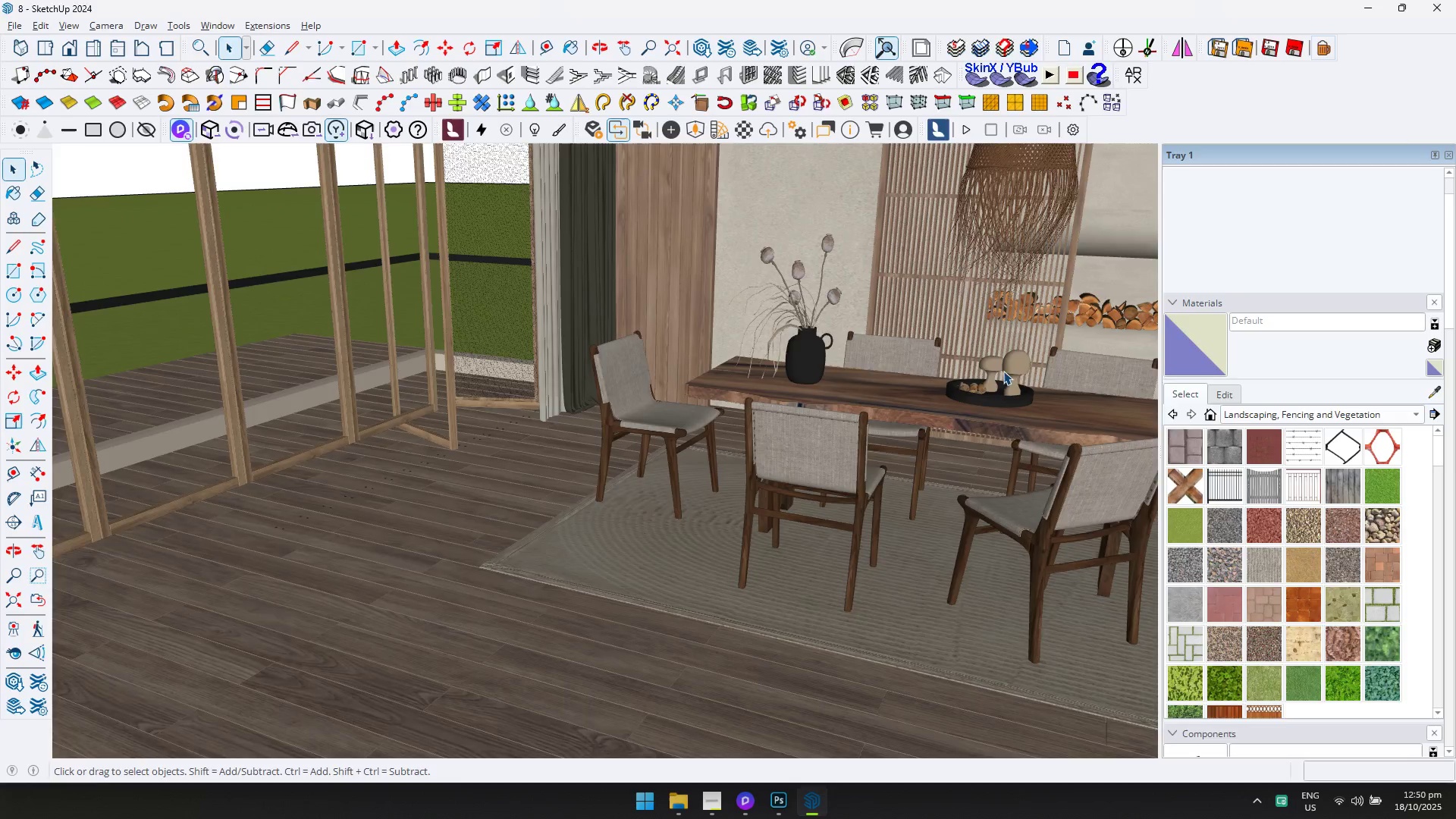 
key(Alt+Tab)
 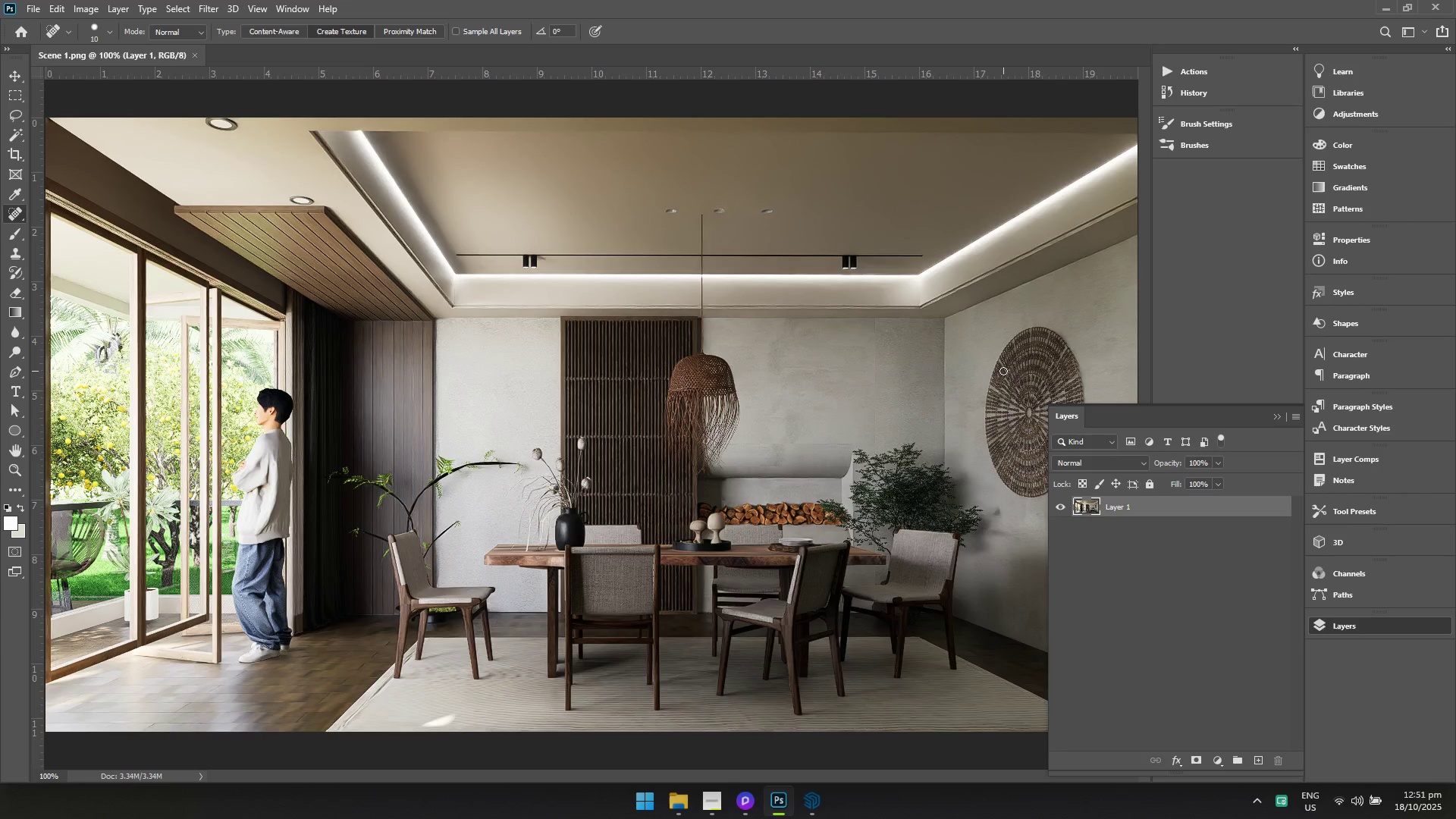 
wait(12.01)
 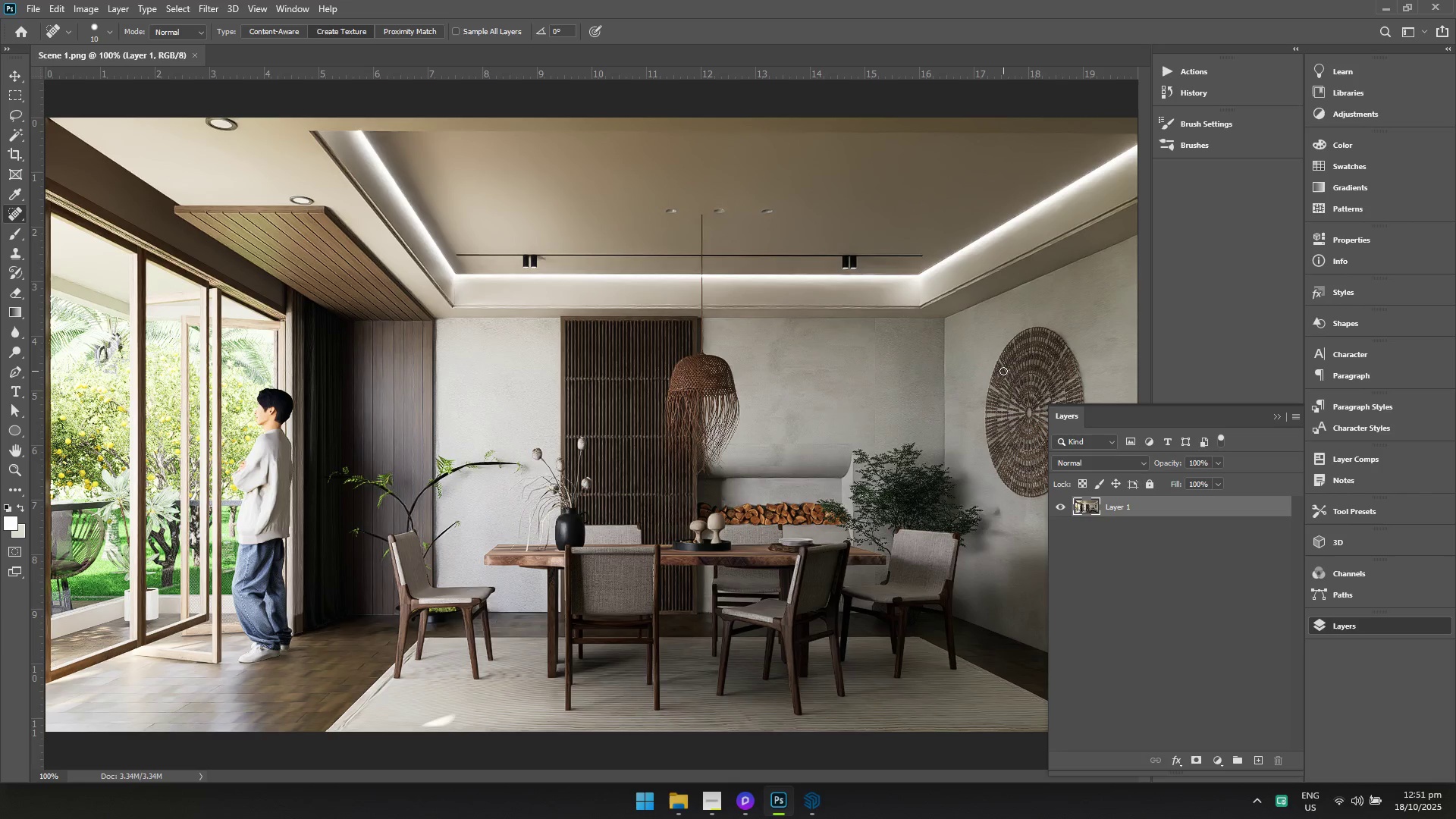 
key(Alt+AltLeft)
 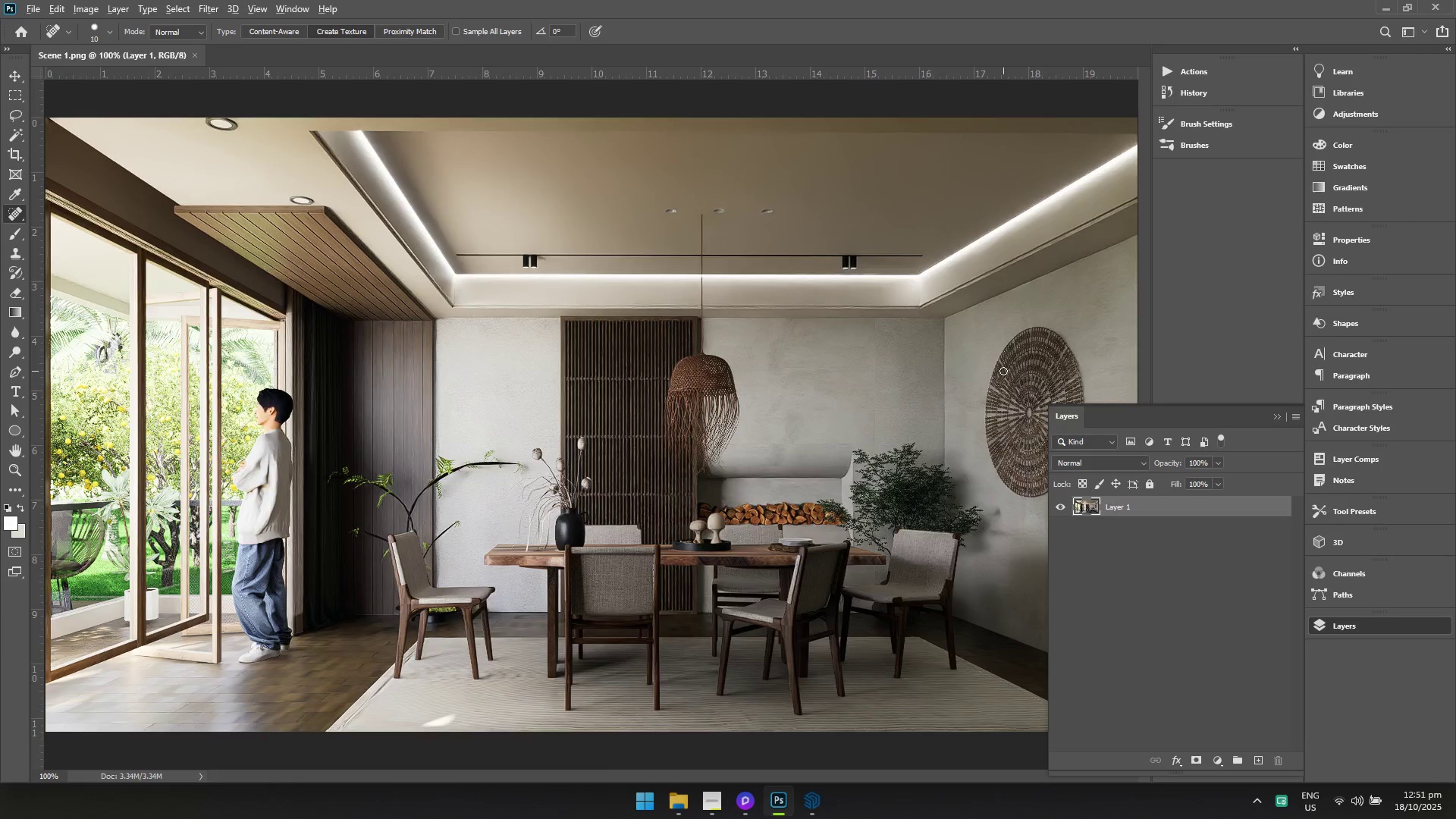 
key(Alt+Tab)
 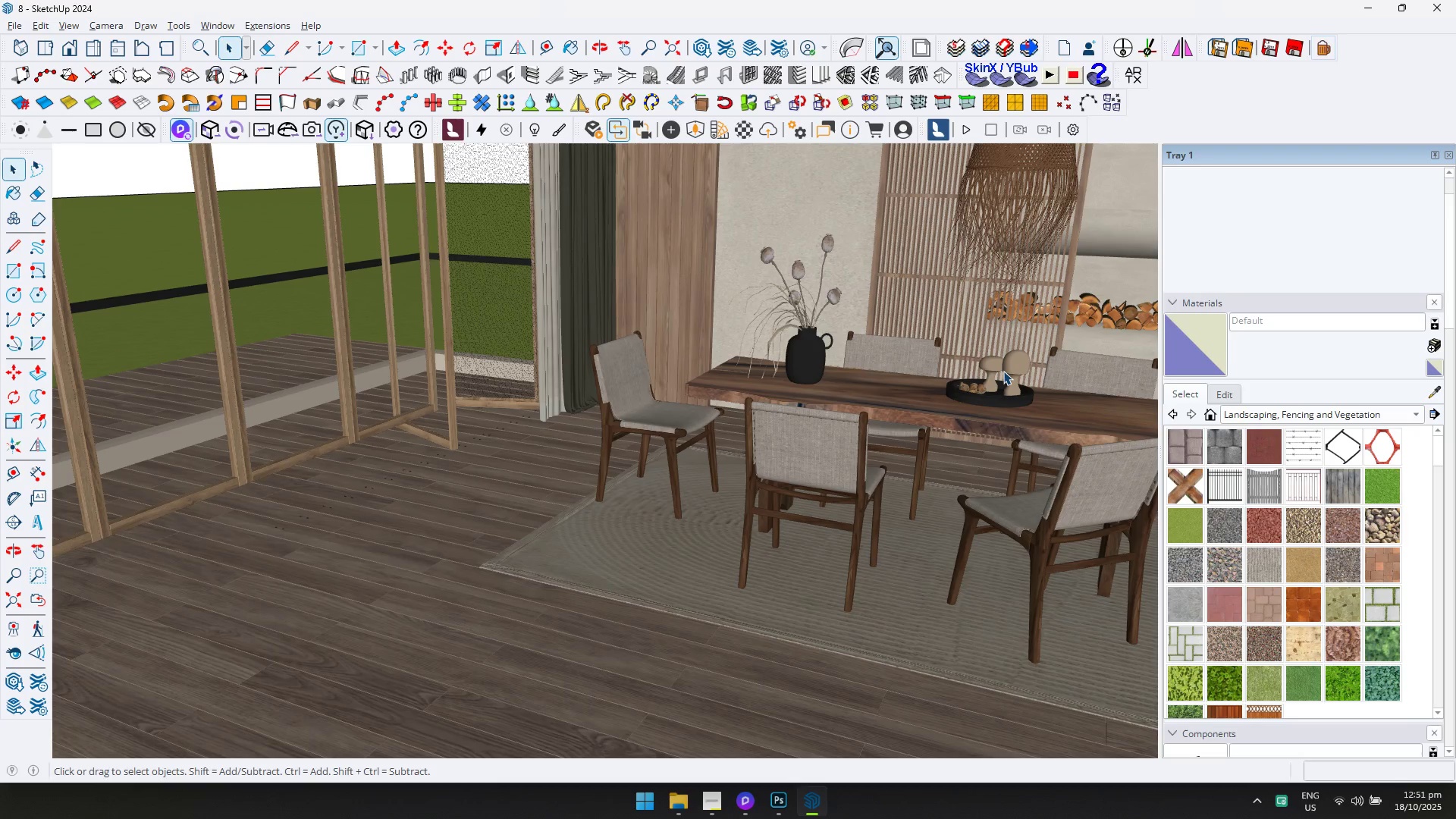 
wait(14.96)
 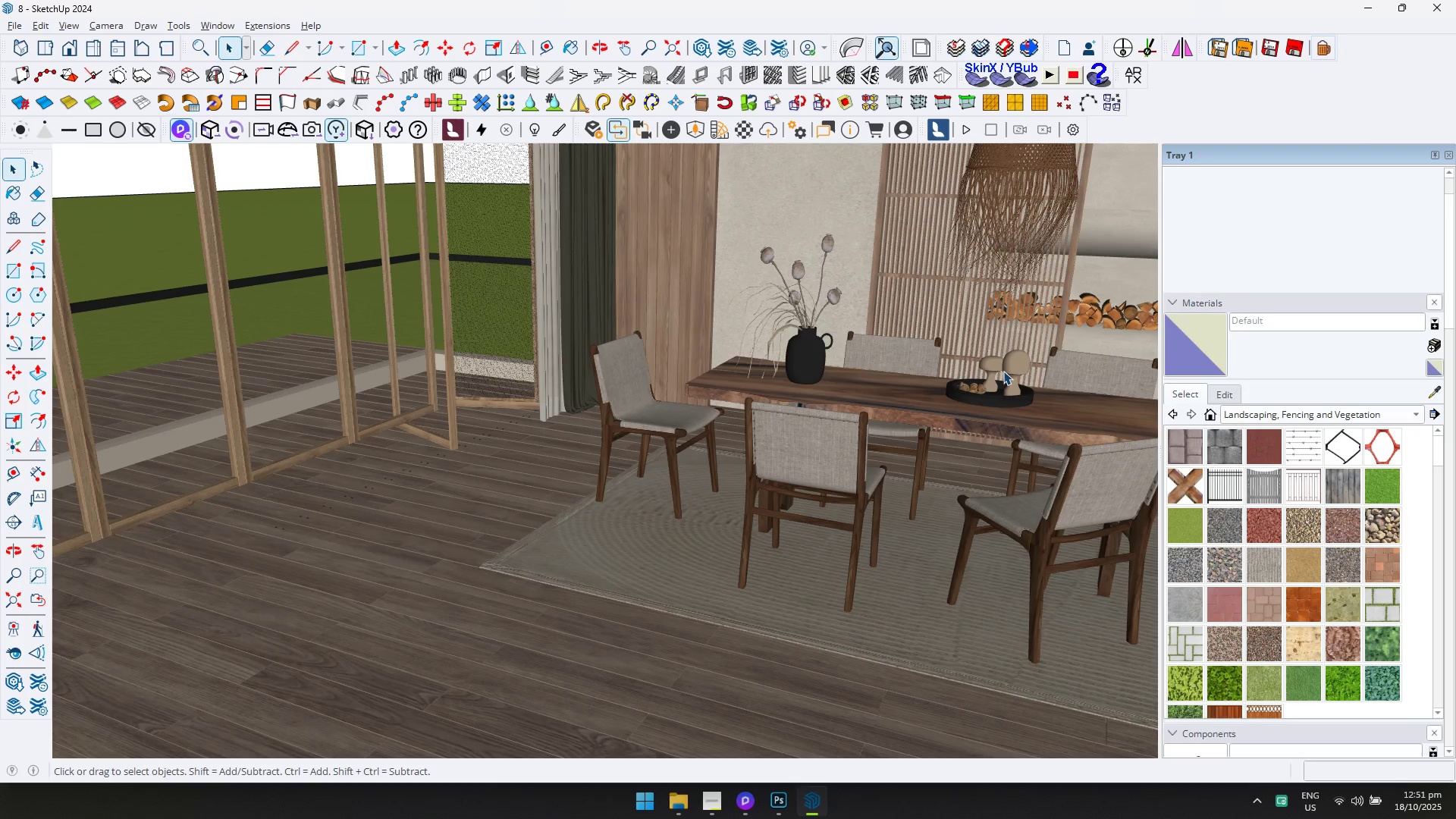 
key(Alt+AltLeft)
 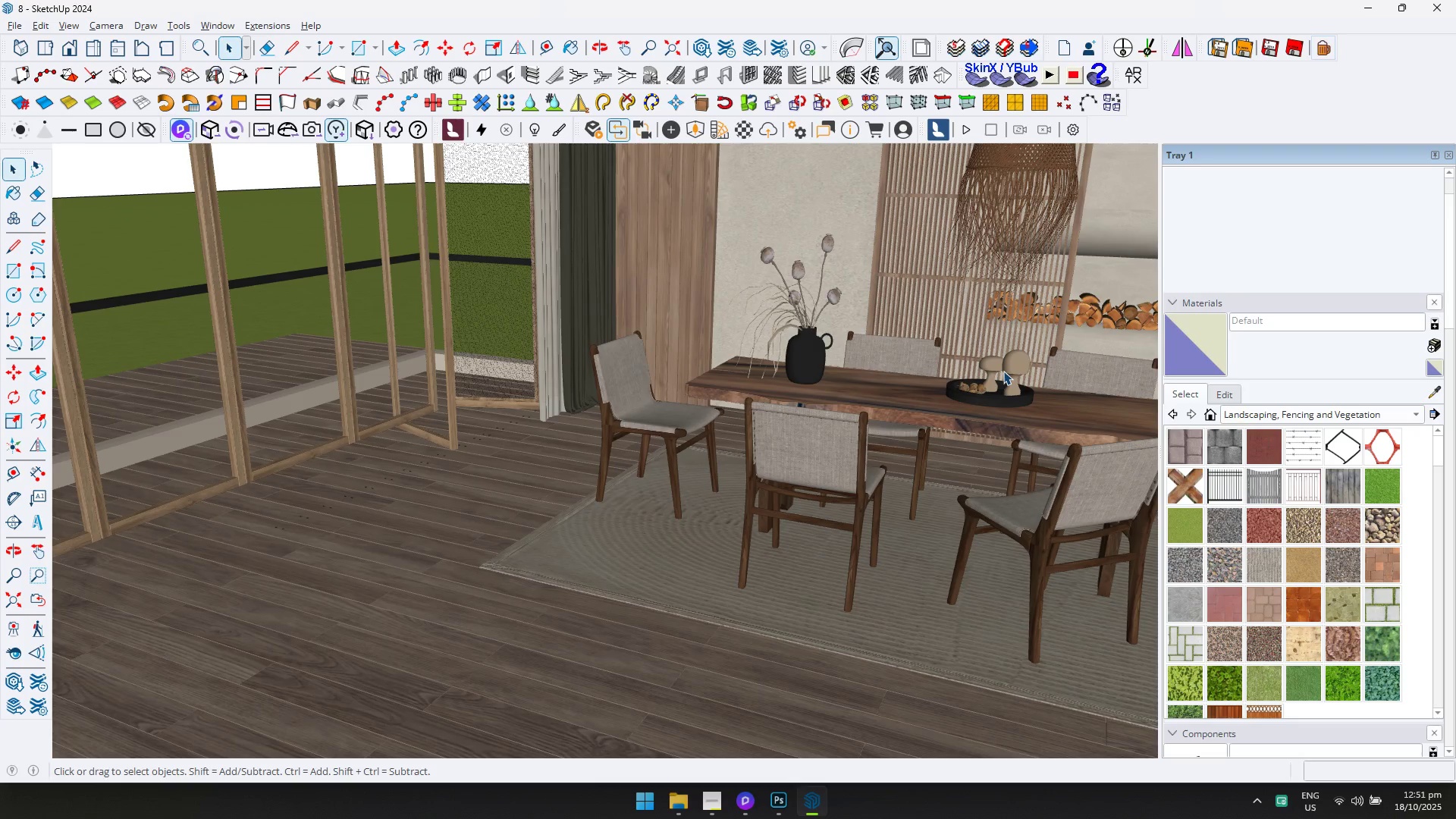 
key(Alt+Tab)
 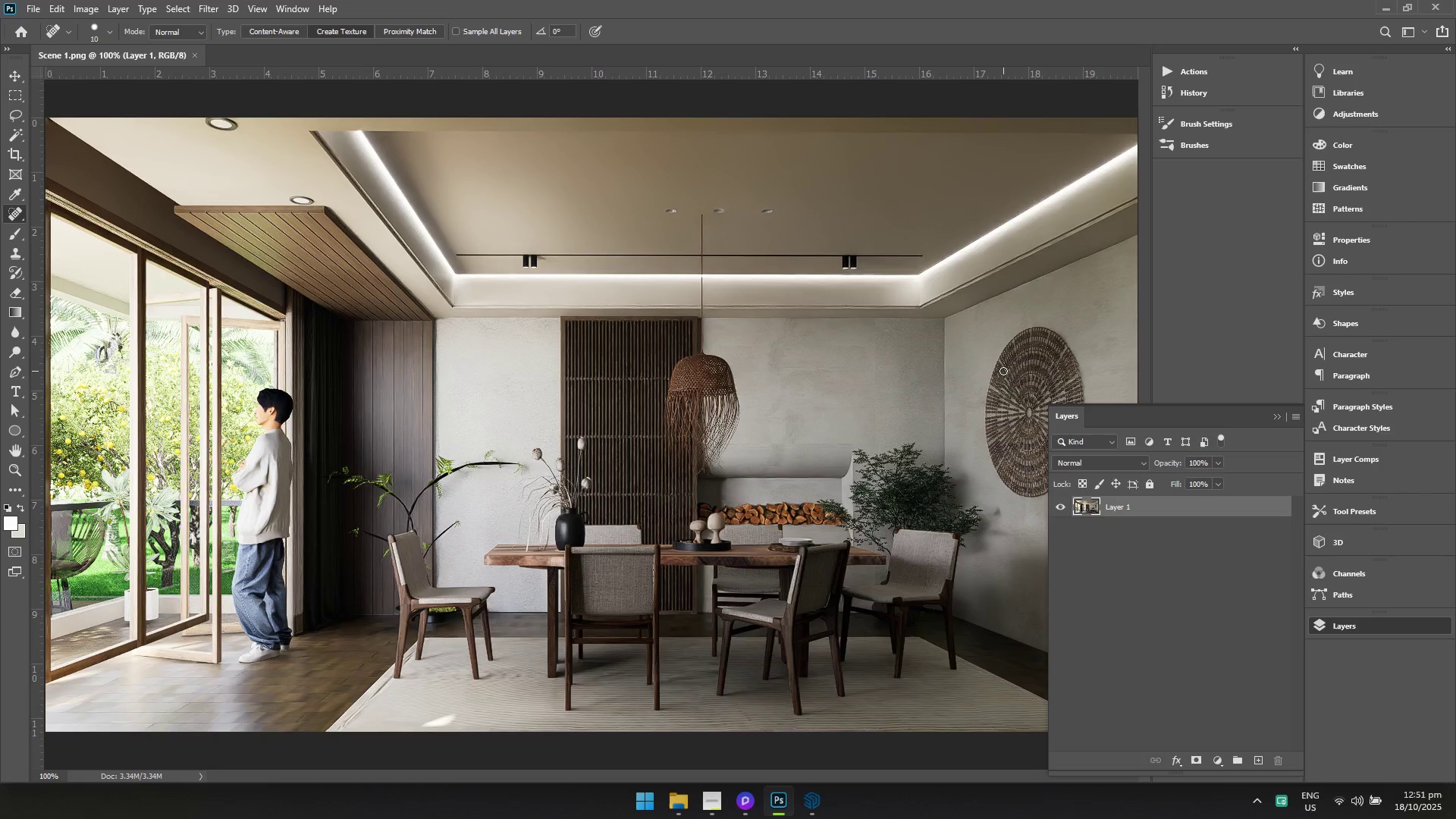 
key(Alt+AltLeft)
 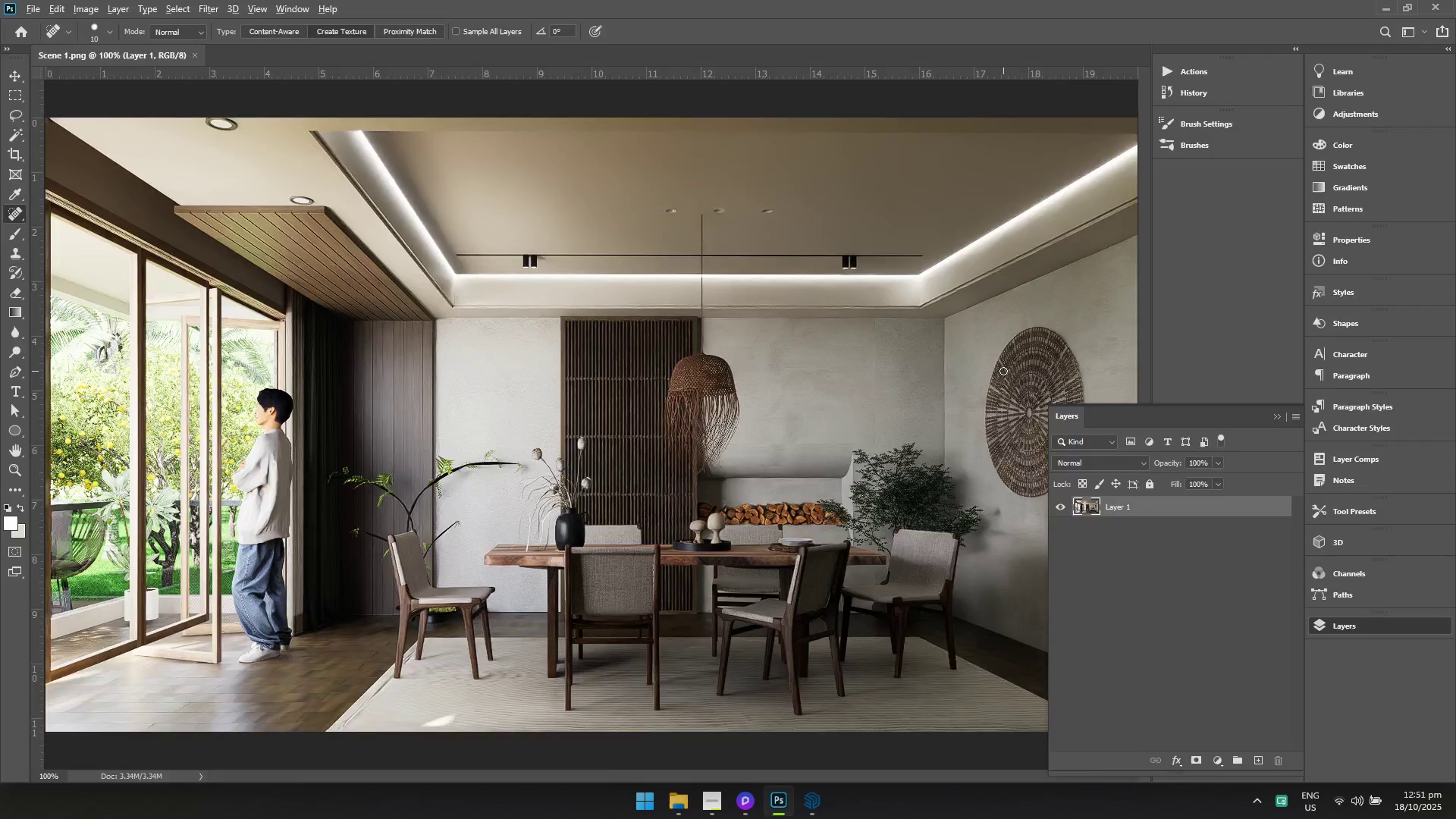 
key(Alt+Tab)
 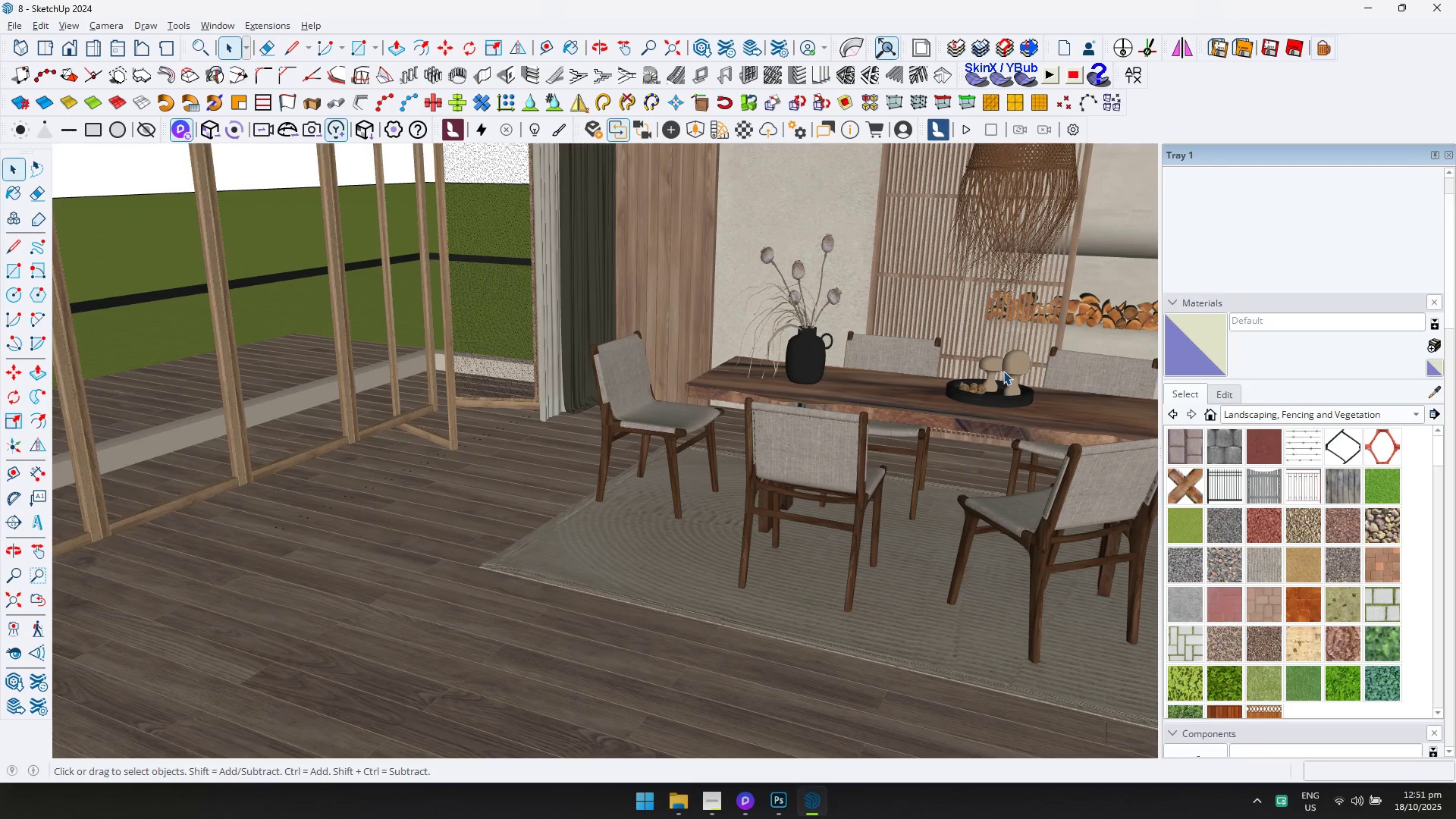 
key(Alt+AltLeft)
 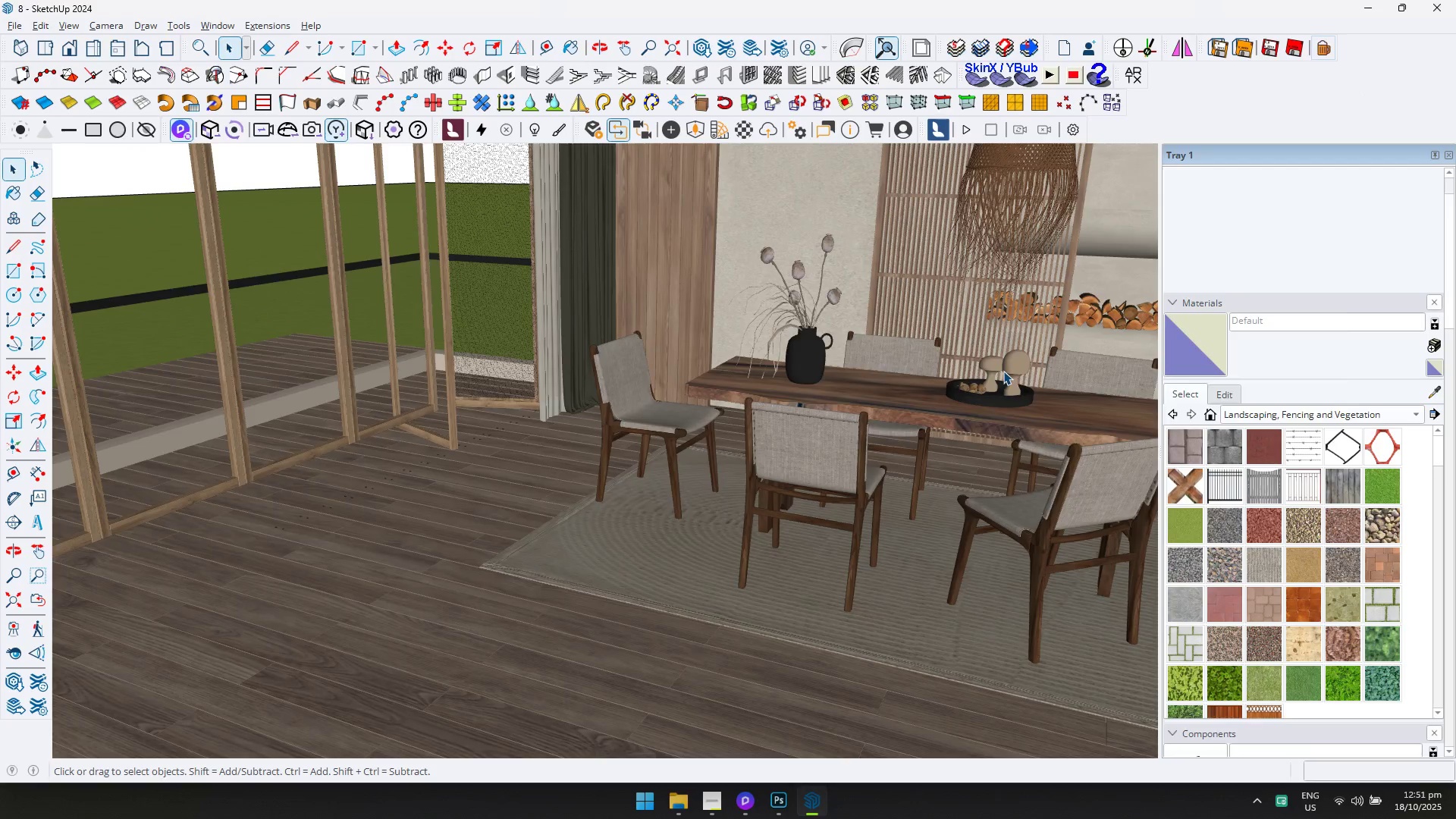 
key(Alt+Tab)
 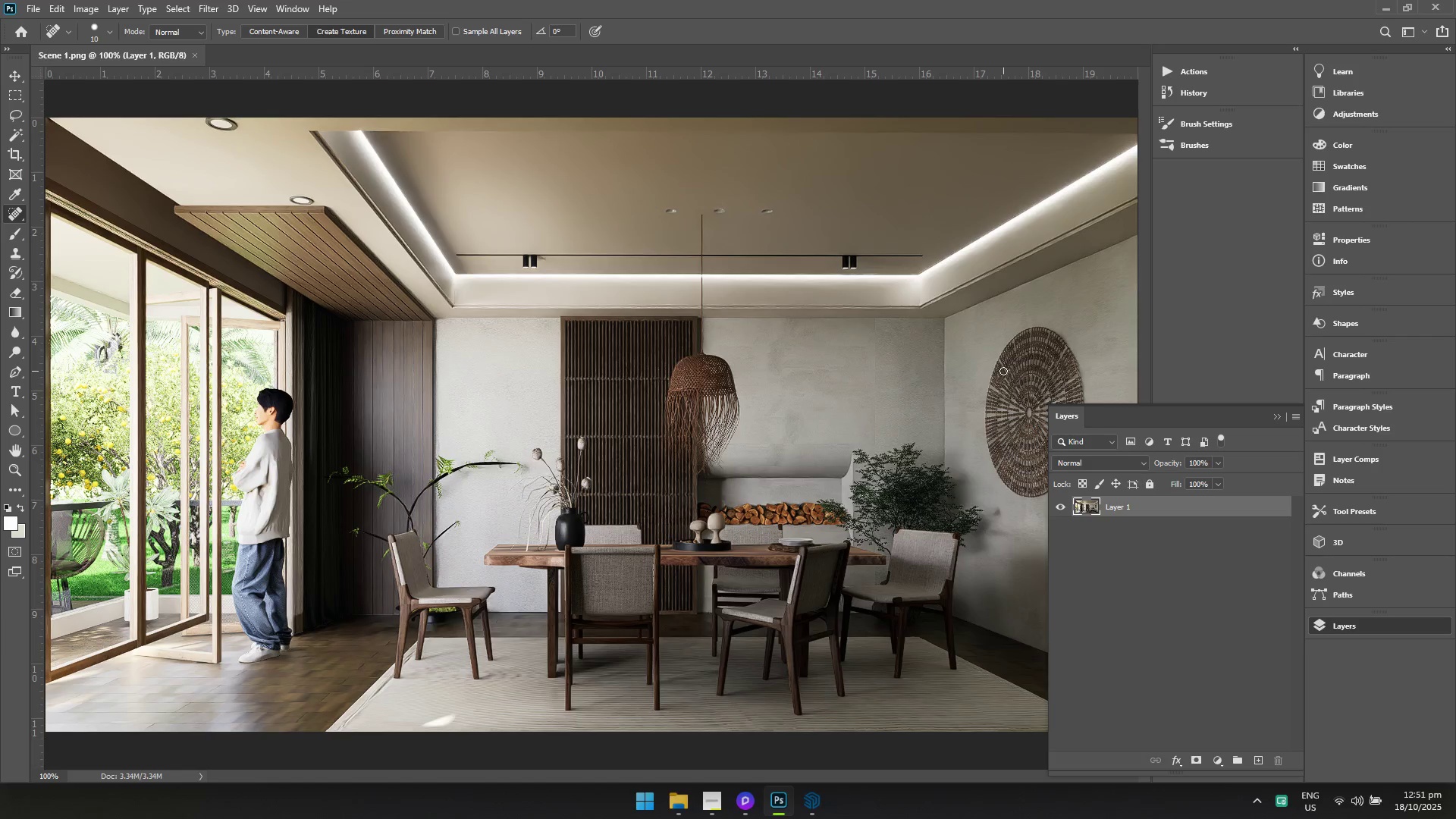 
key(Alt+AltLeft)
 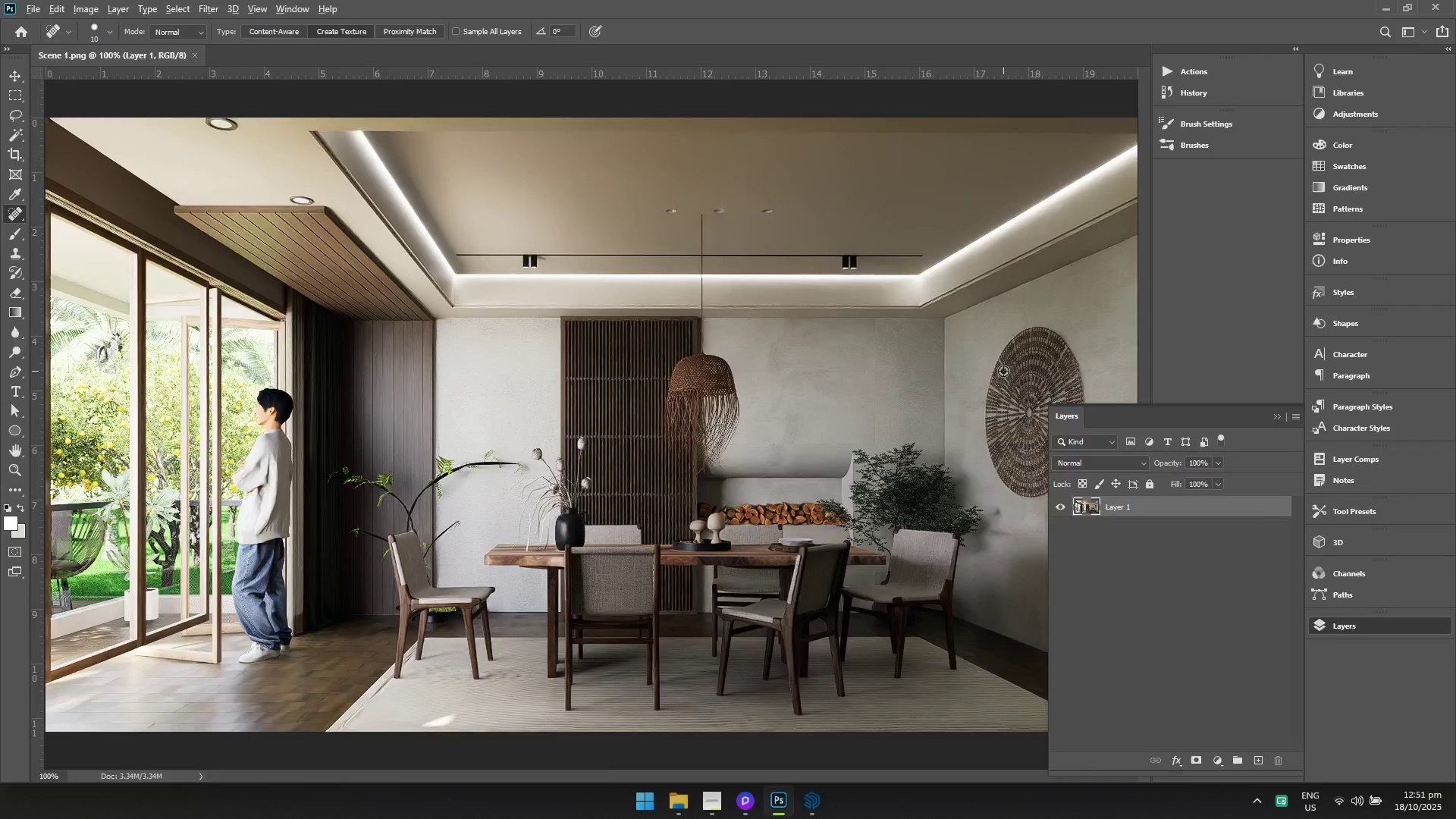 
key(Alt+Tab)
 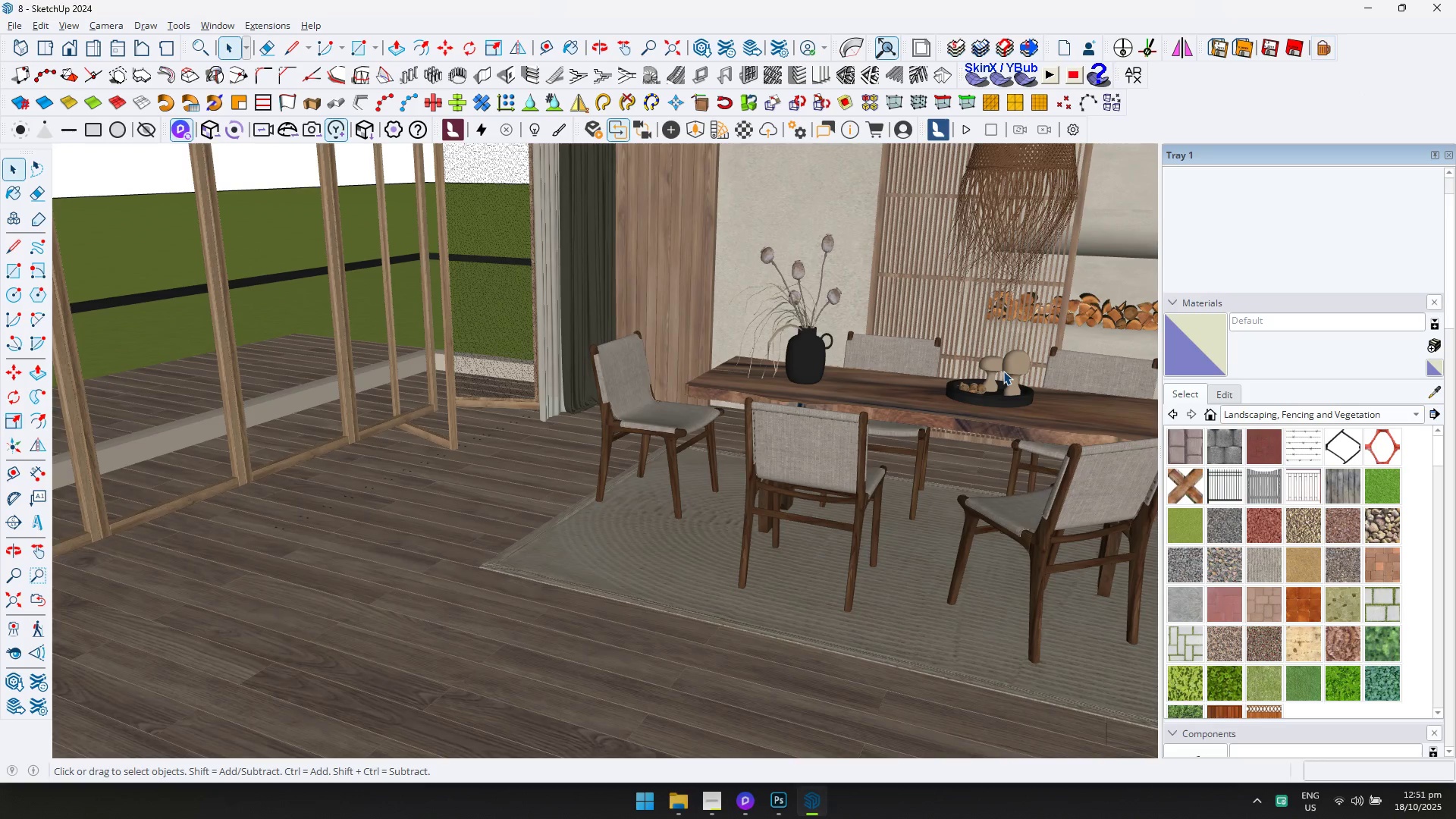 
key(Alt+AltLeft)
 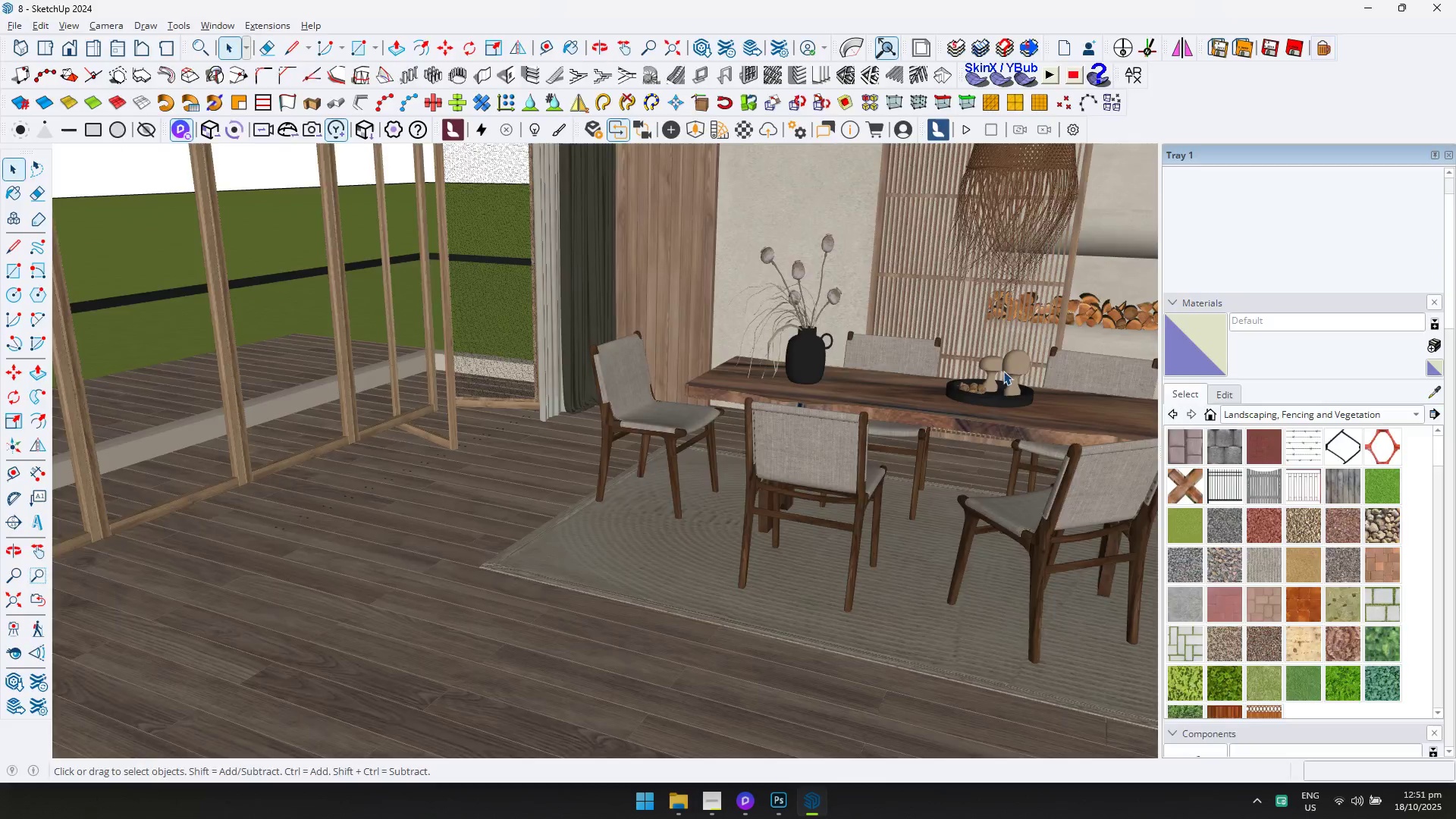 
key(Alt+Tab)
 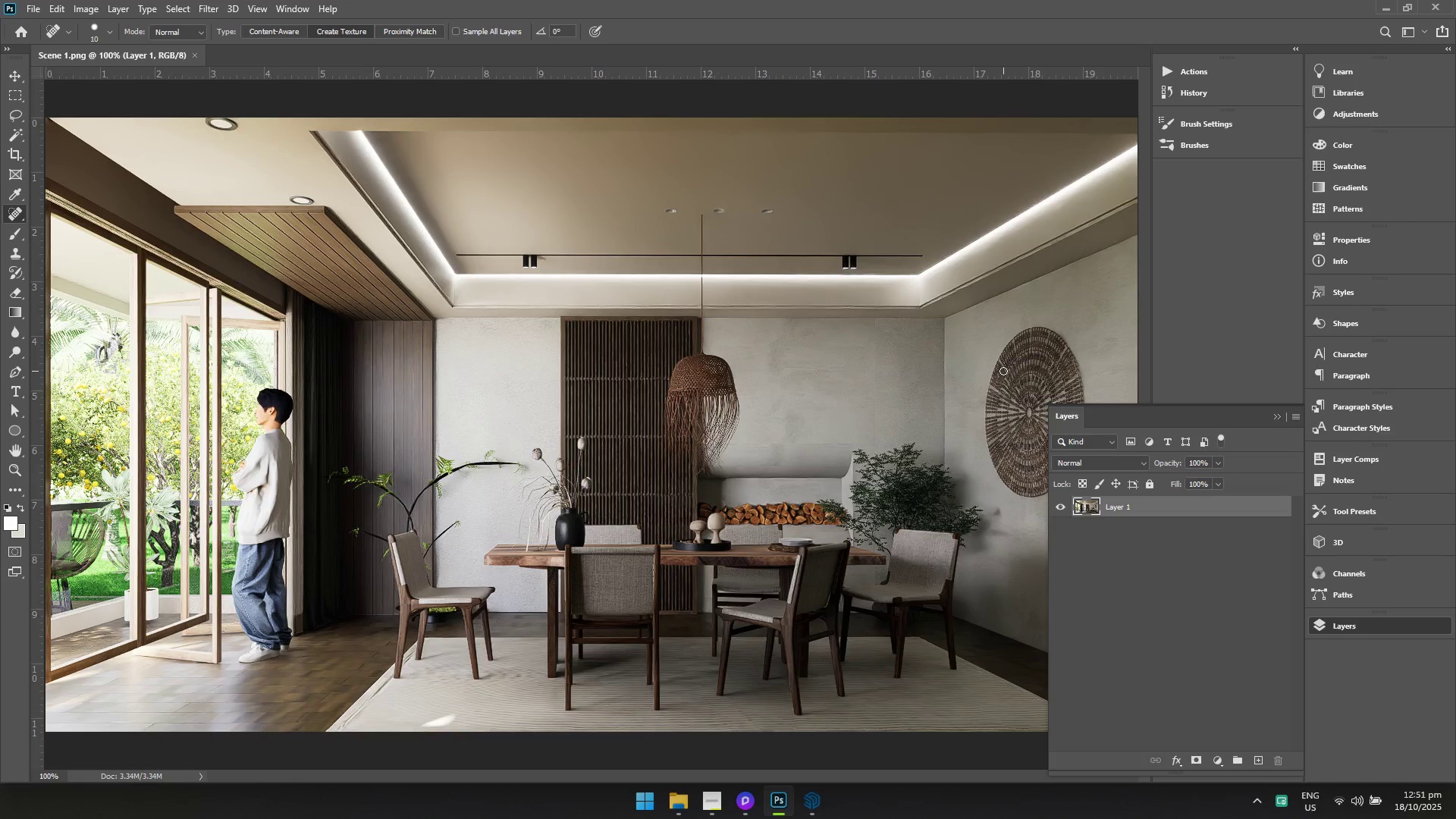 
key(Alt+AltLeft)
 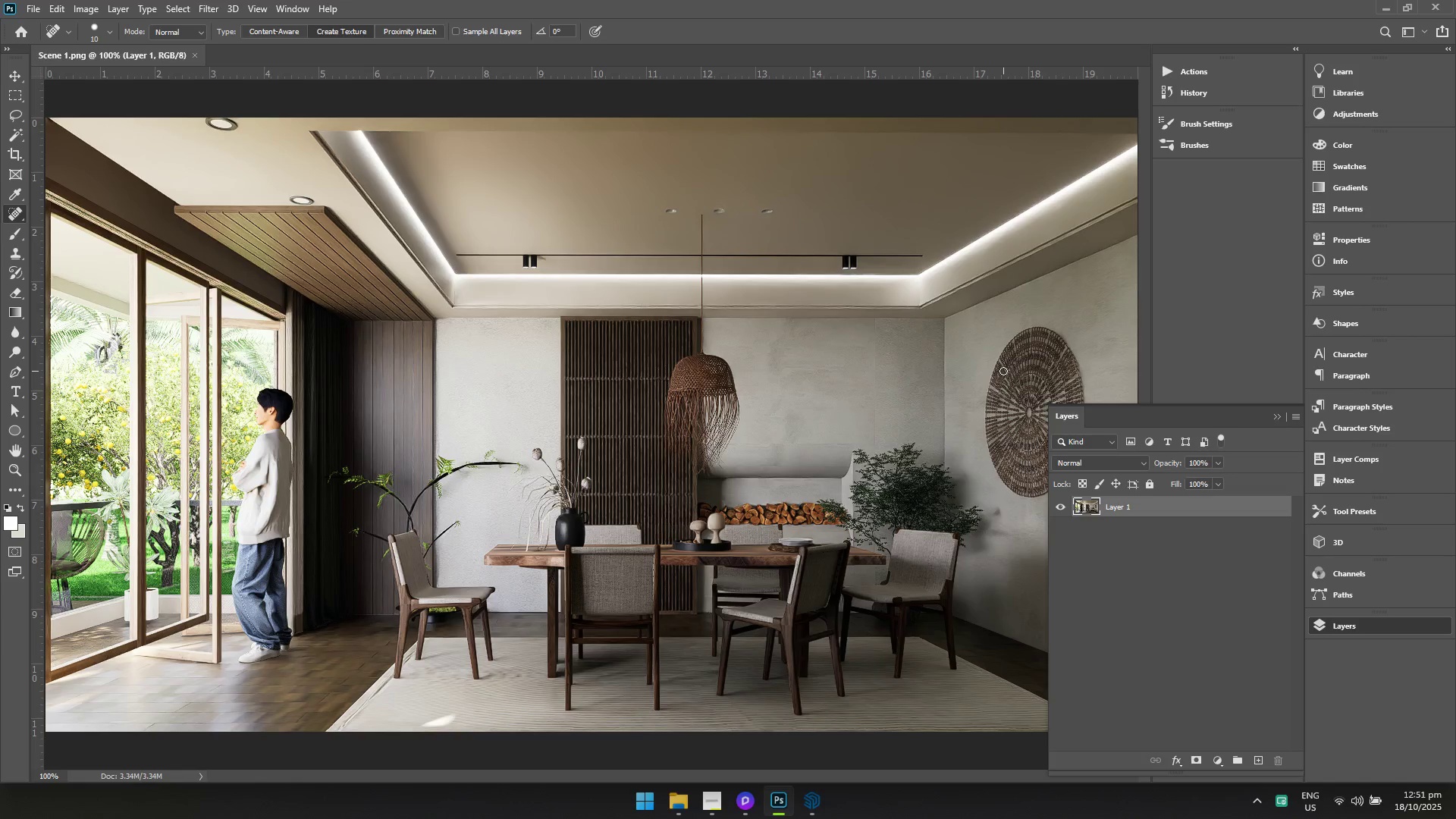 
key(Alt+Tab)
 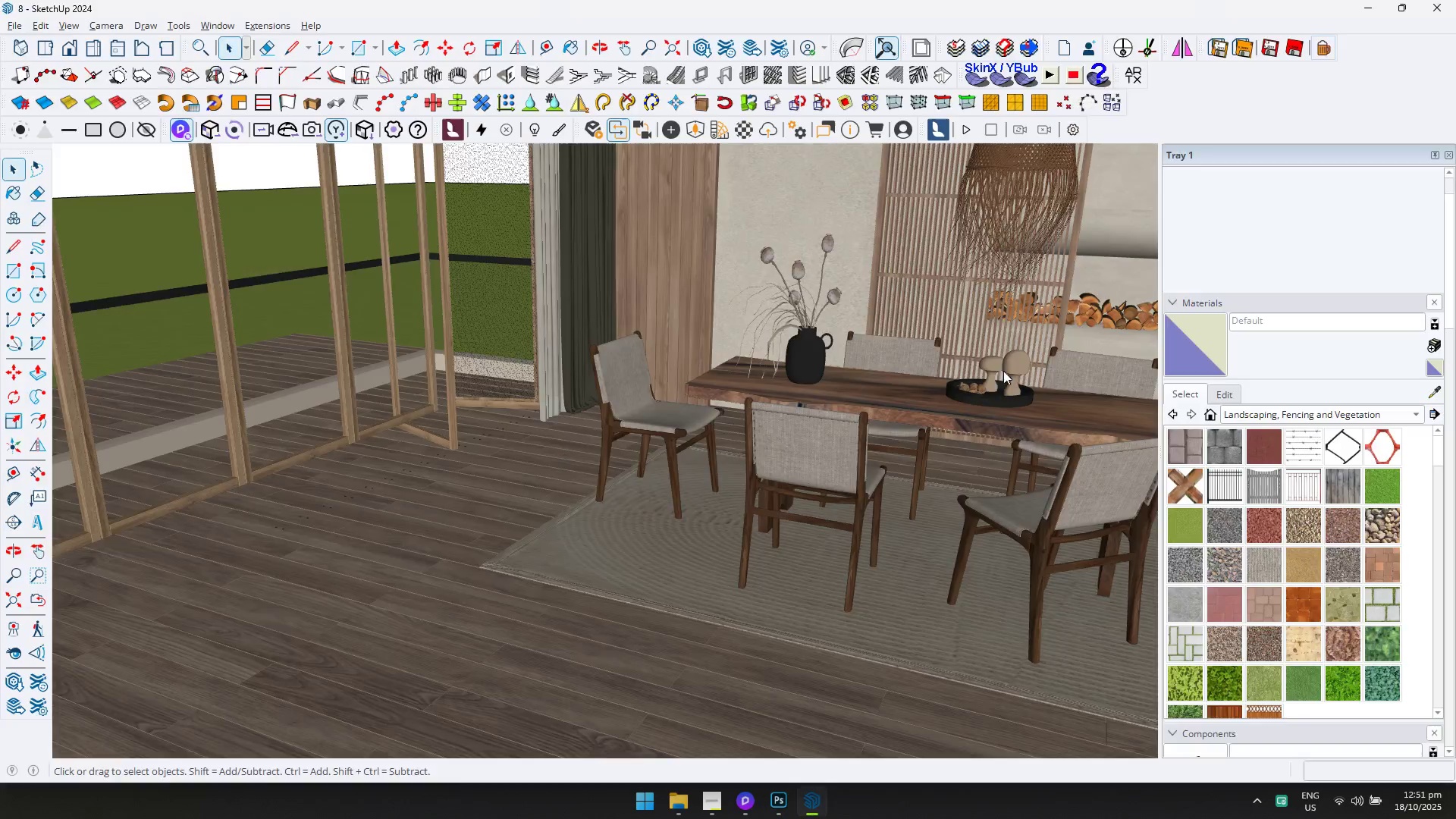 
key(Alt+AltLeft)
 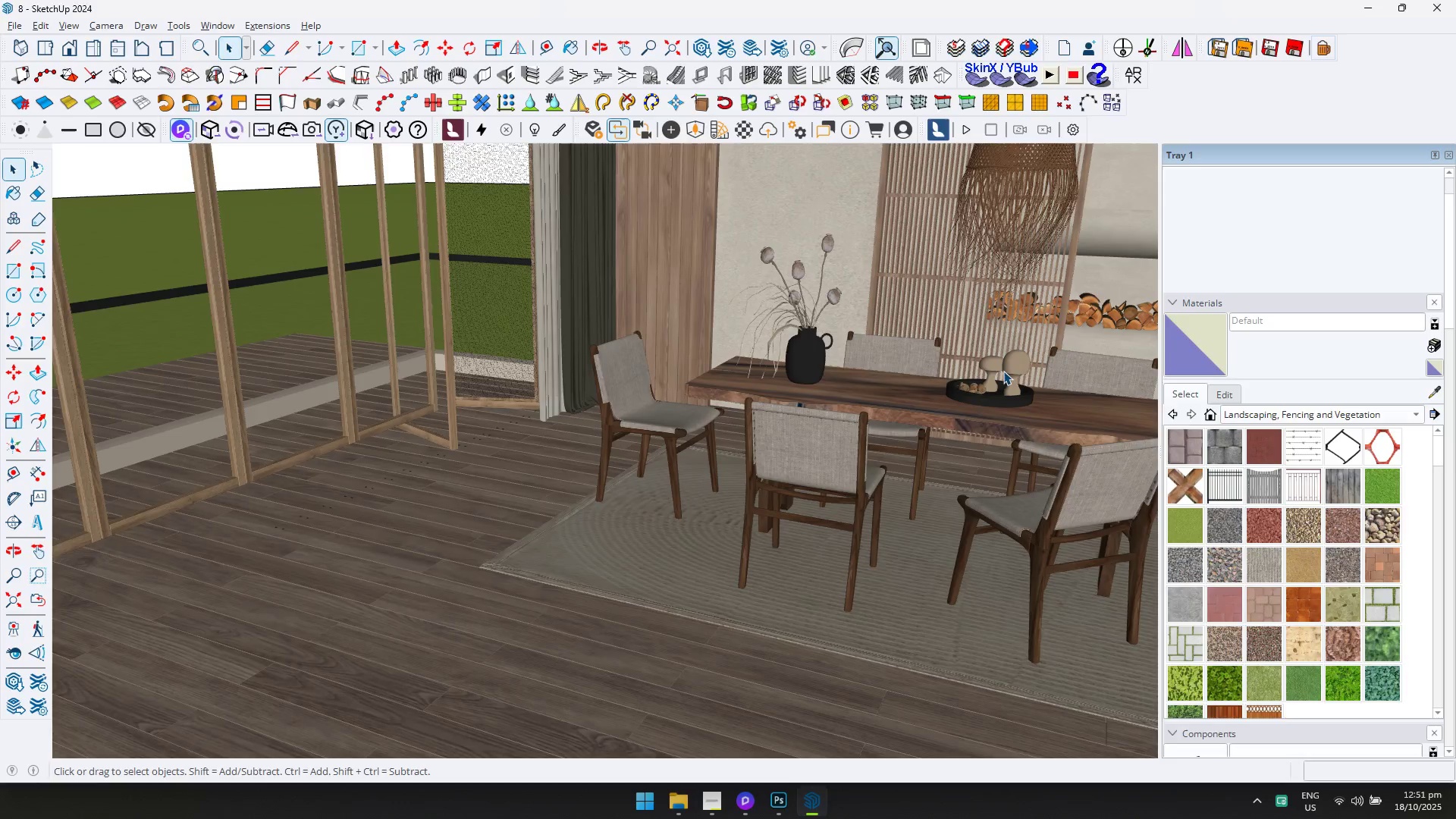 
key(Alt+Tab)
 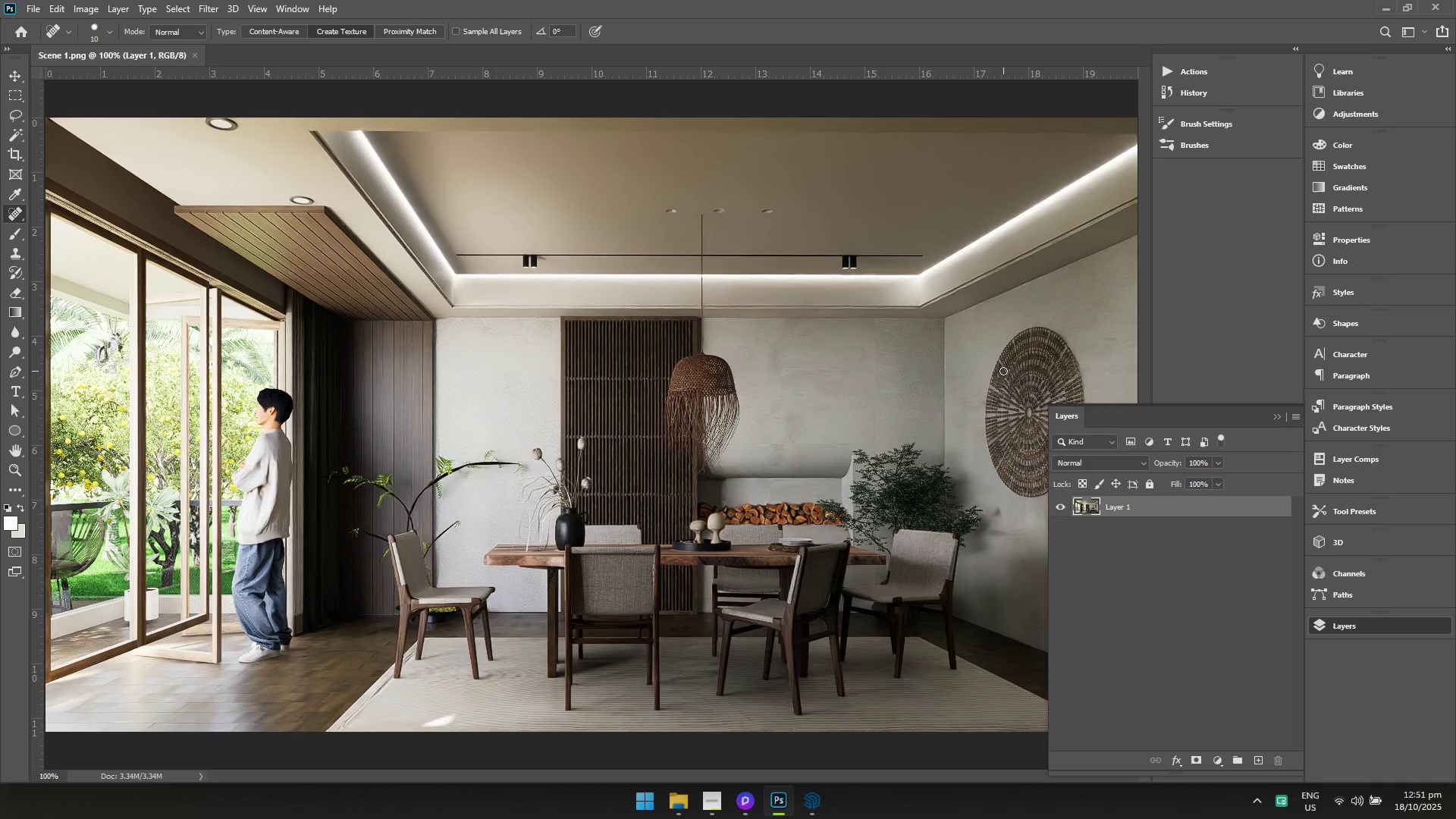 
key(Alt+AltLeft)
 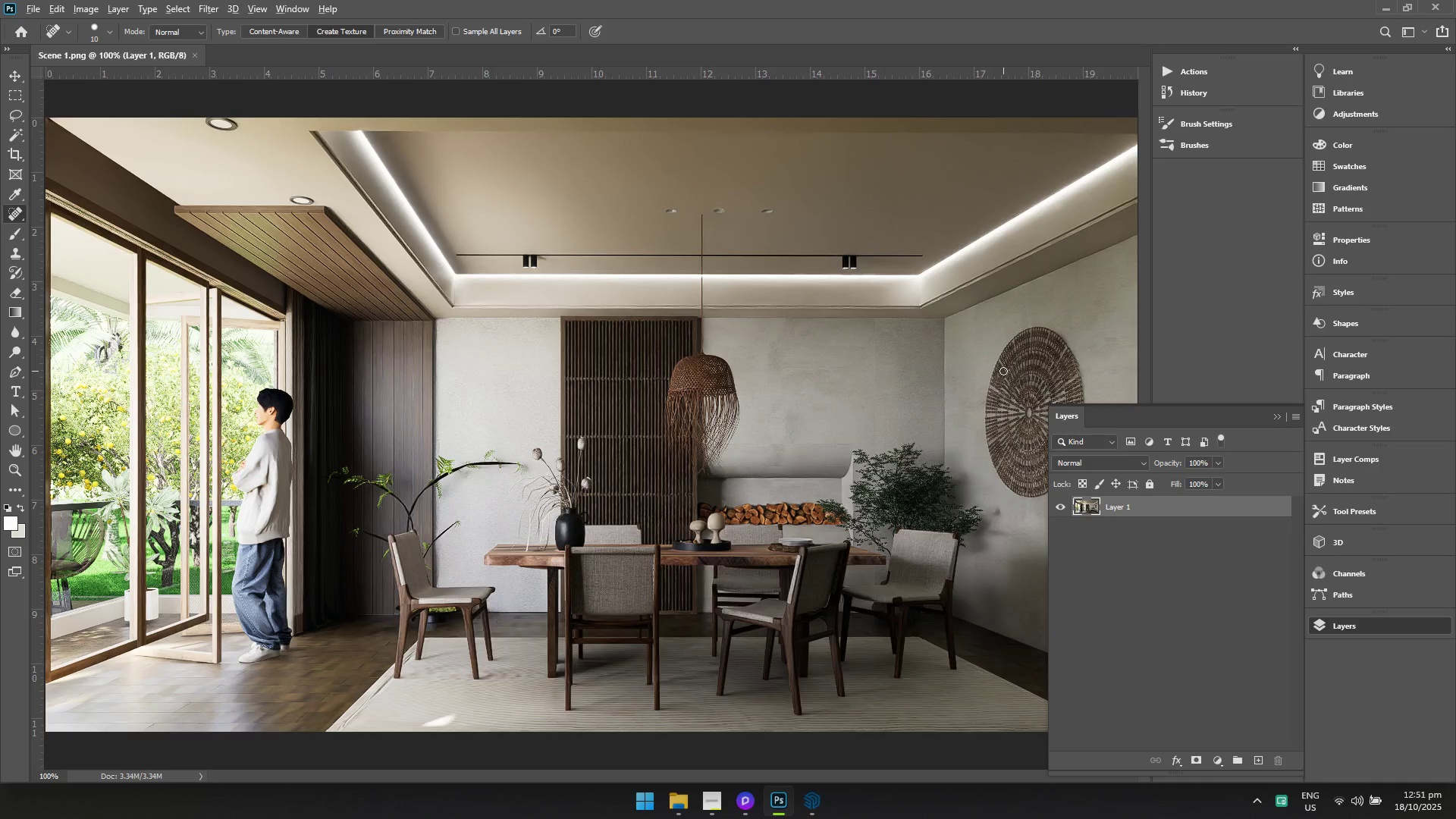 
key(Alt+Tab)
 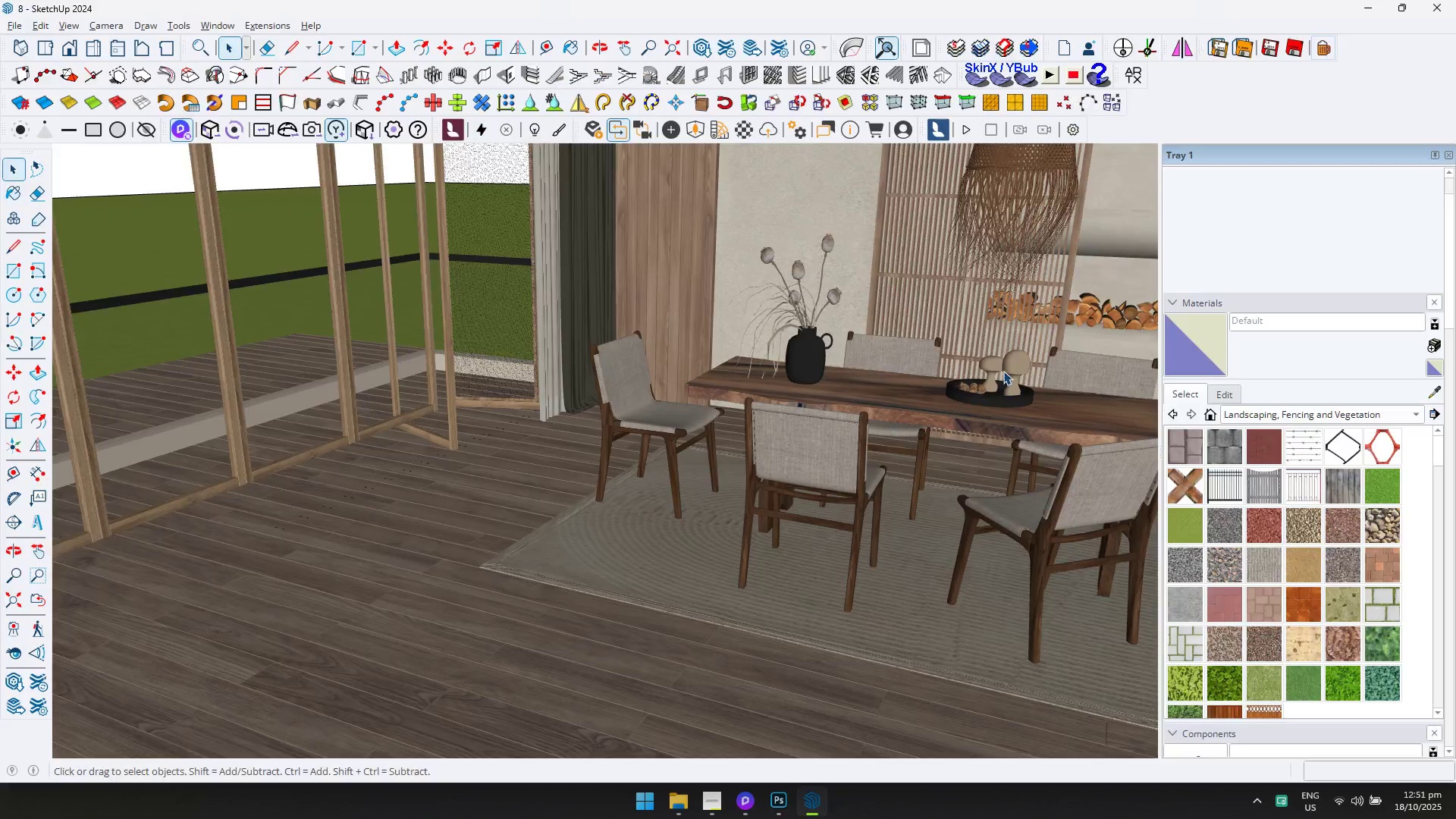 
key(Alt+AltLeft)
 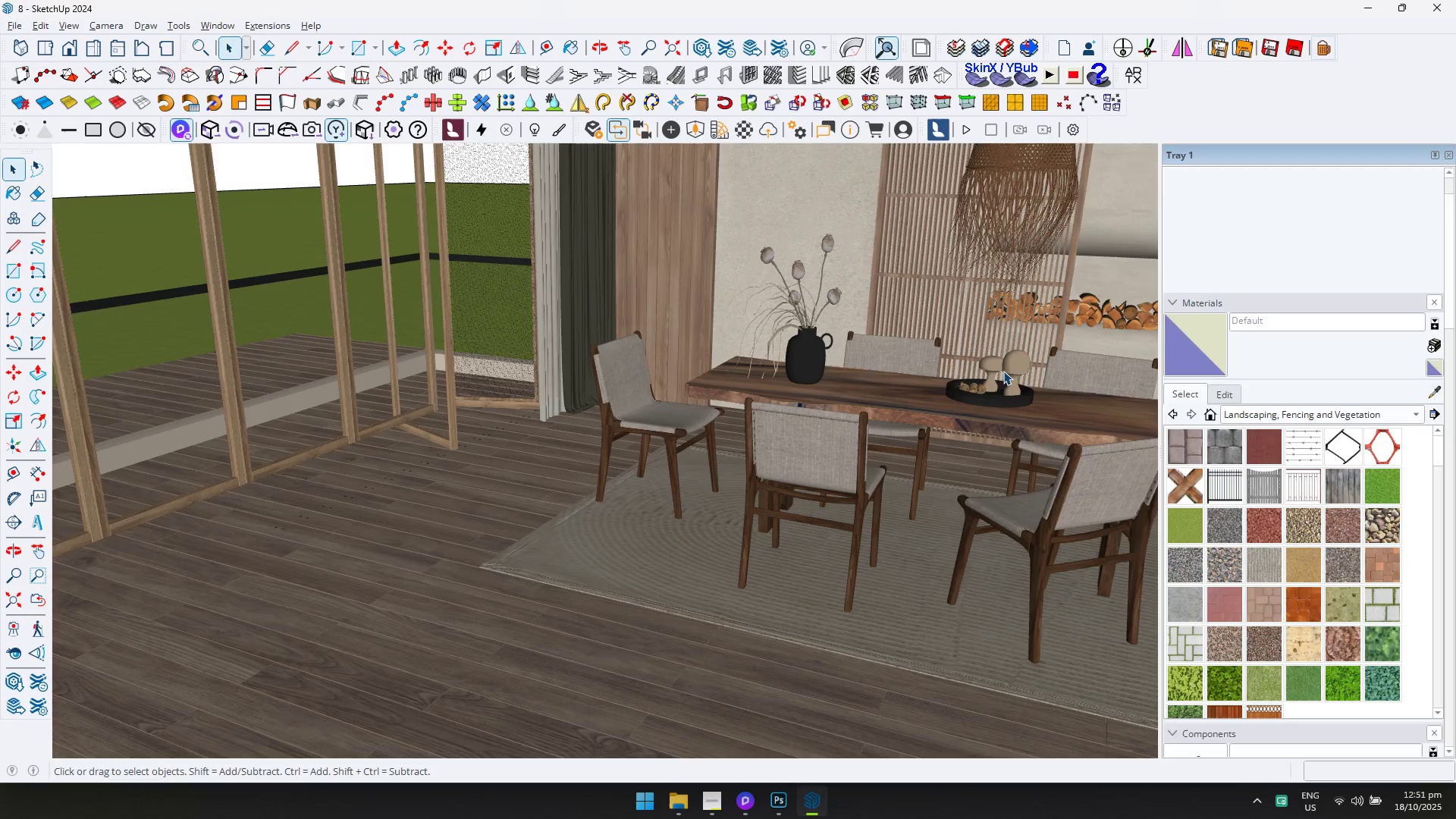 
key(Alt+Tab)
 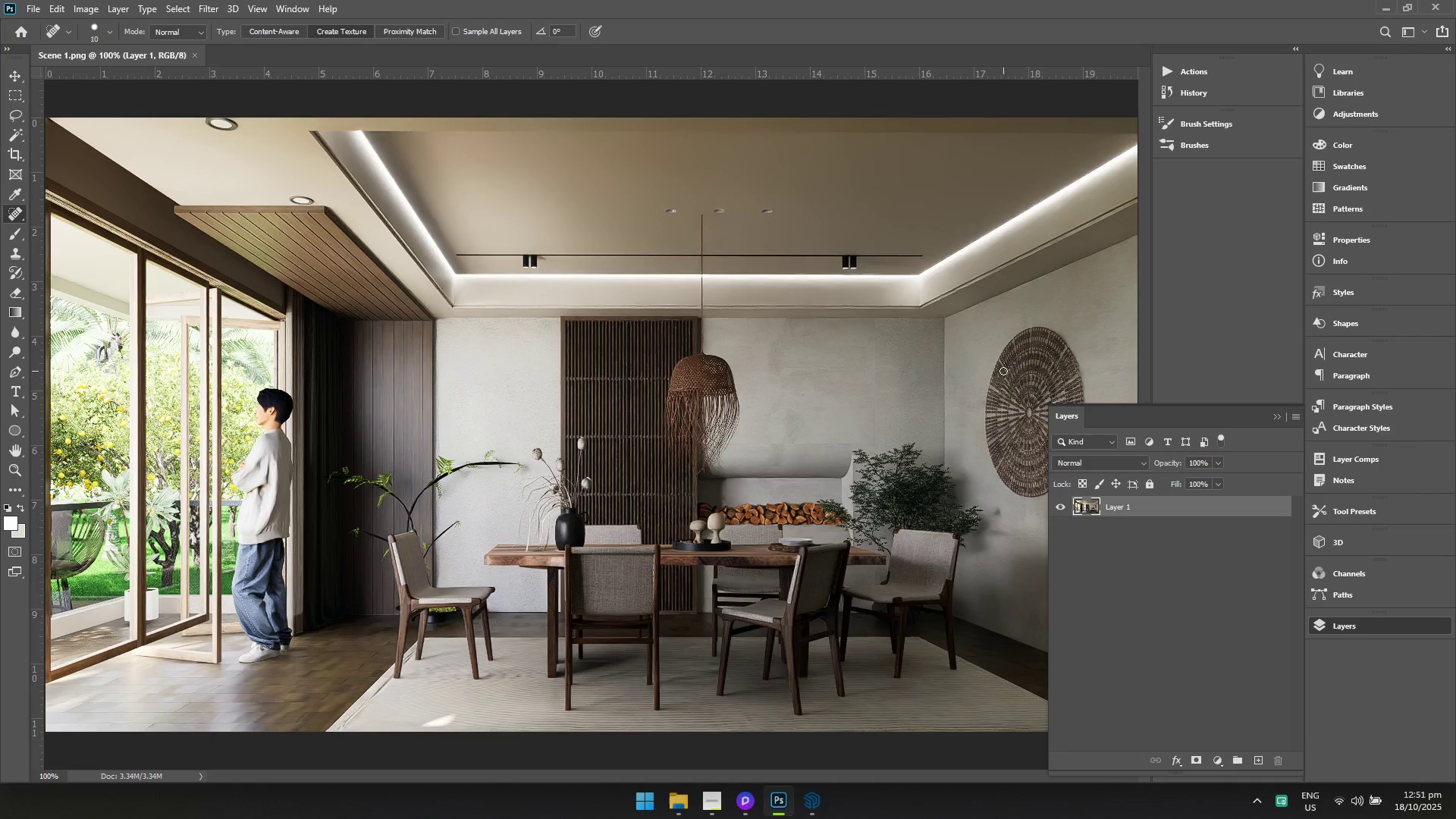 
key(Alt+AltLeft)
 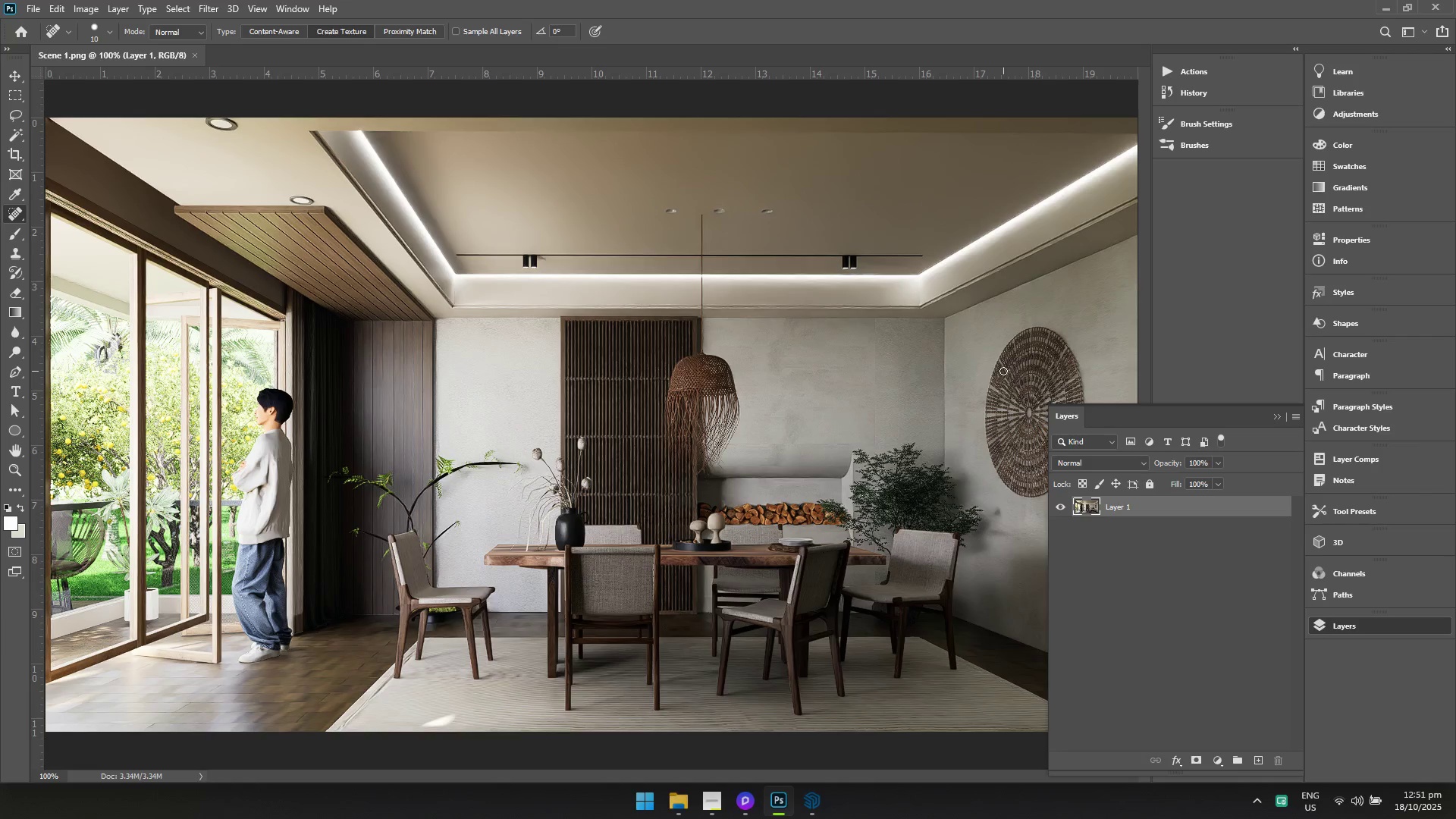 
key(Alt+Tab)
 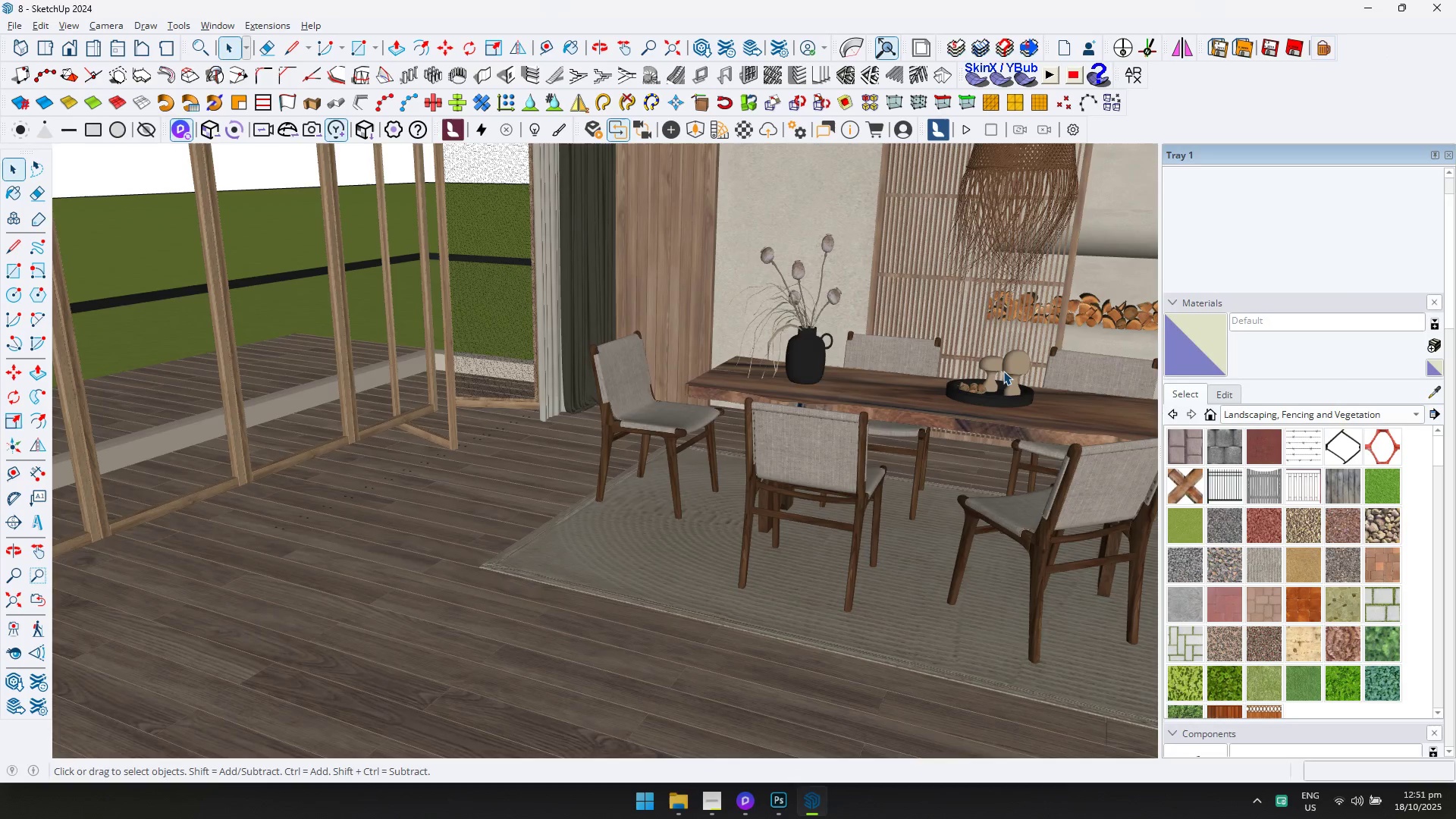 
key(Alt+AltLeft)
 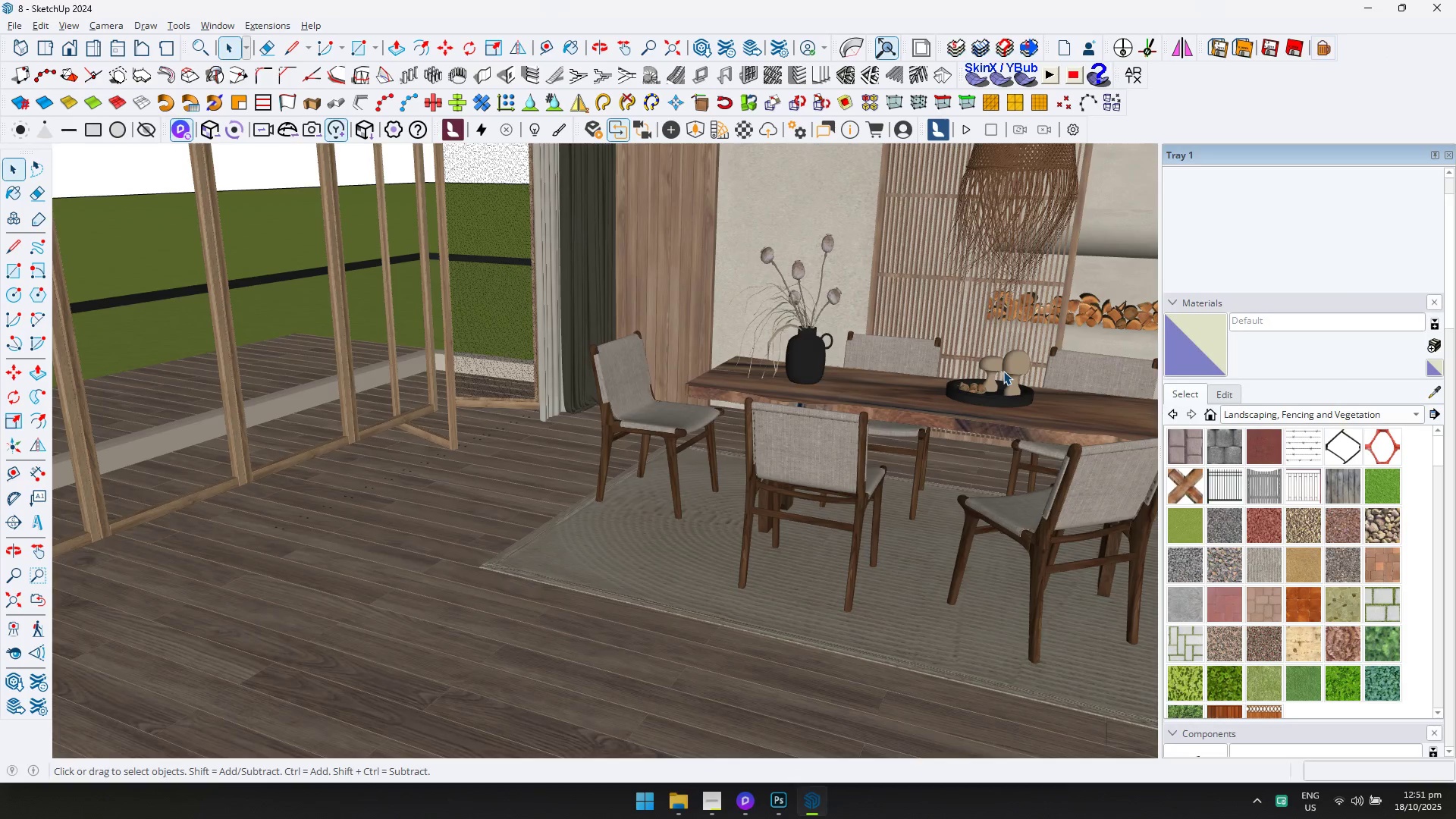 
key(Alt+Tab)
 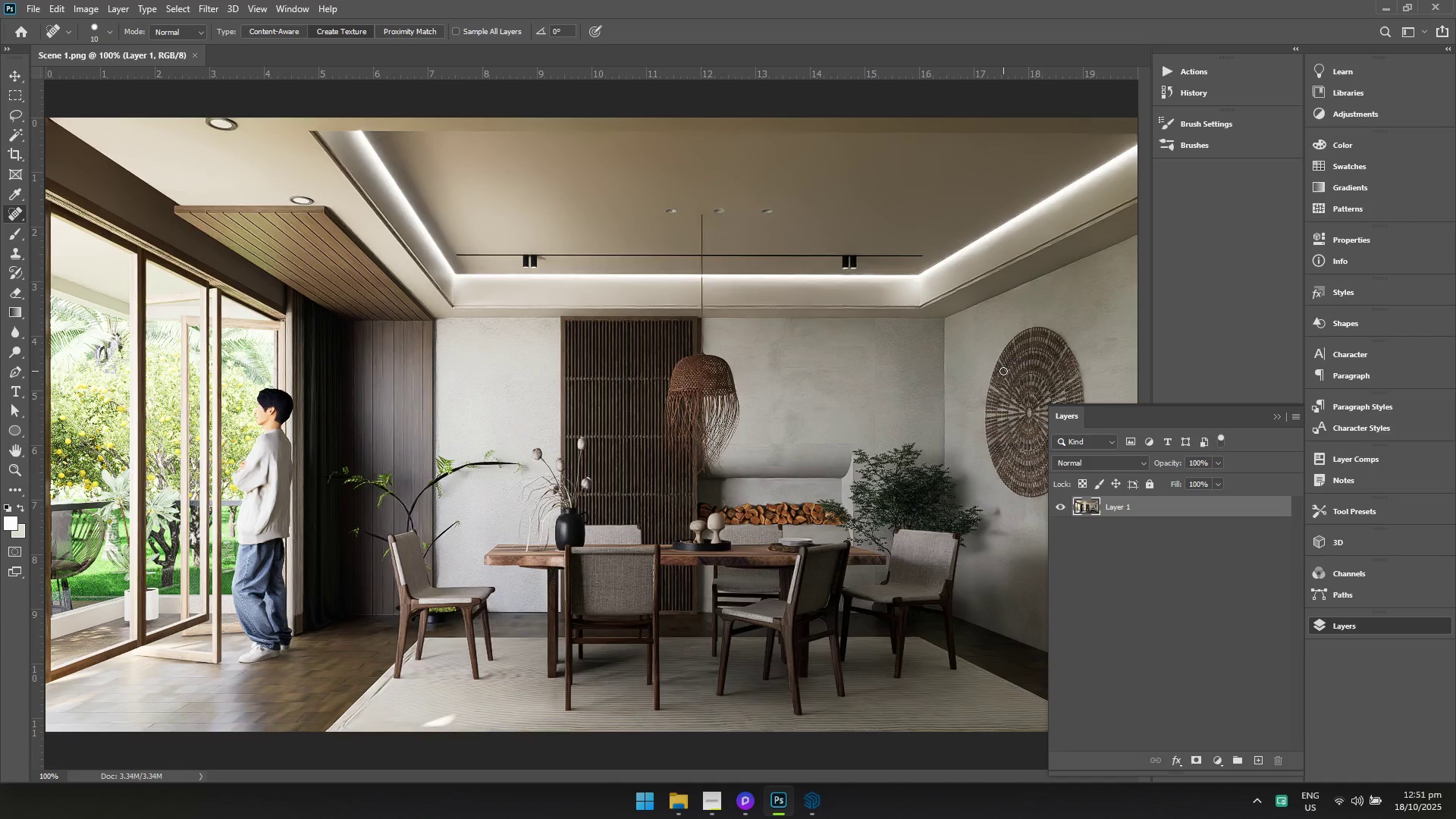 
key(Alt+AltLeft)
 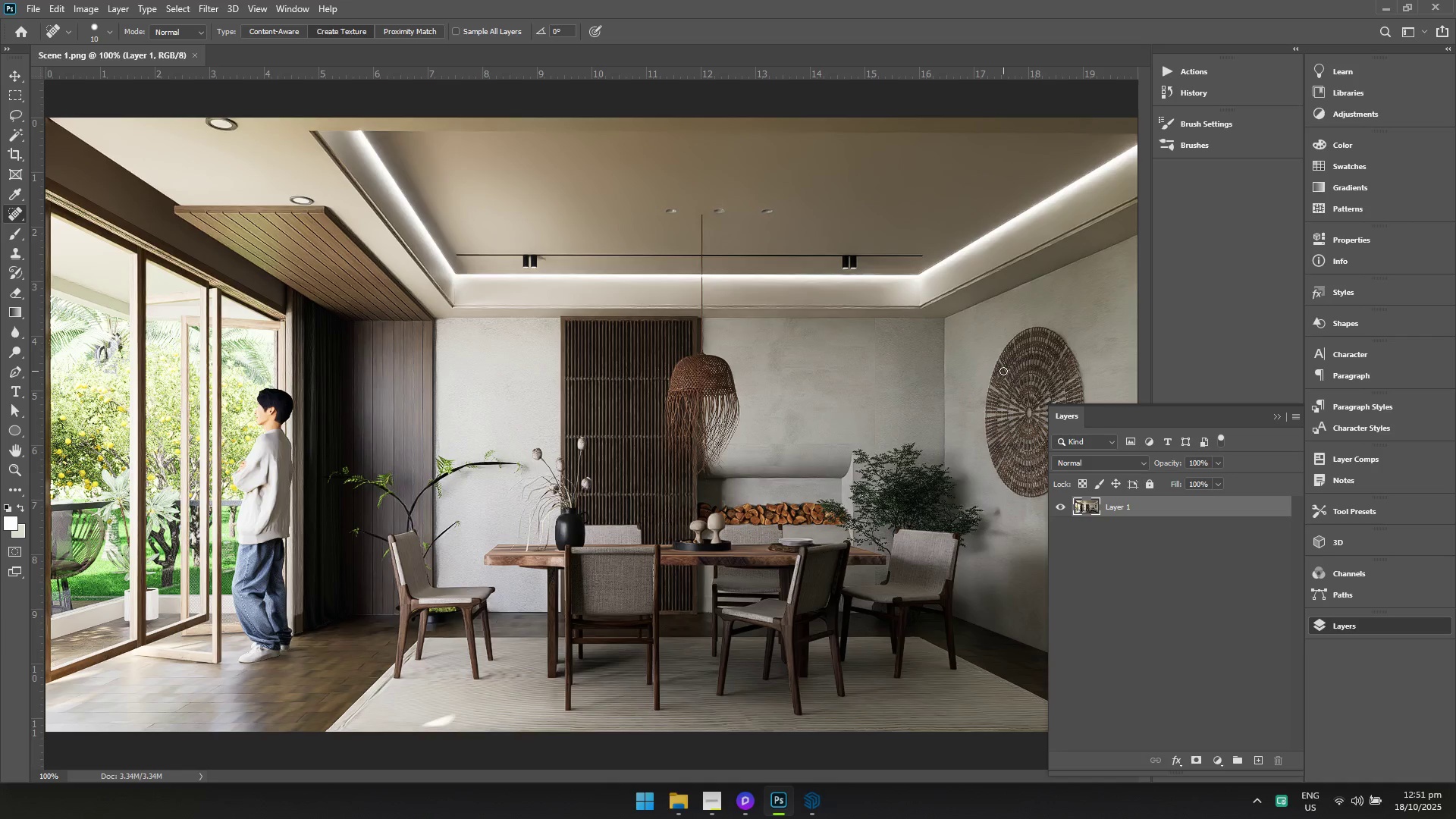 
key(Alt+Tab)
 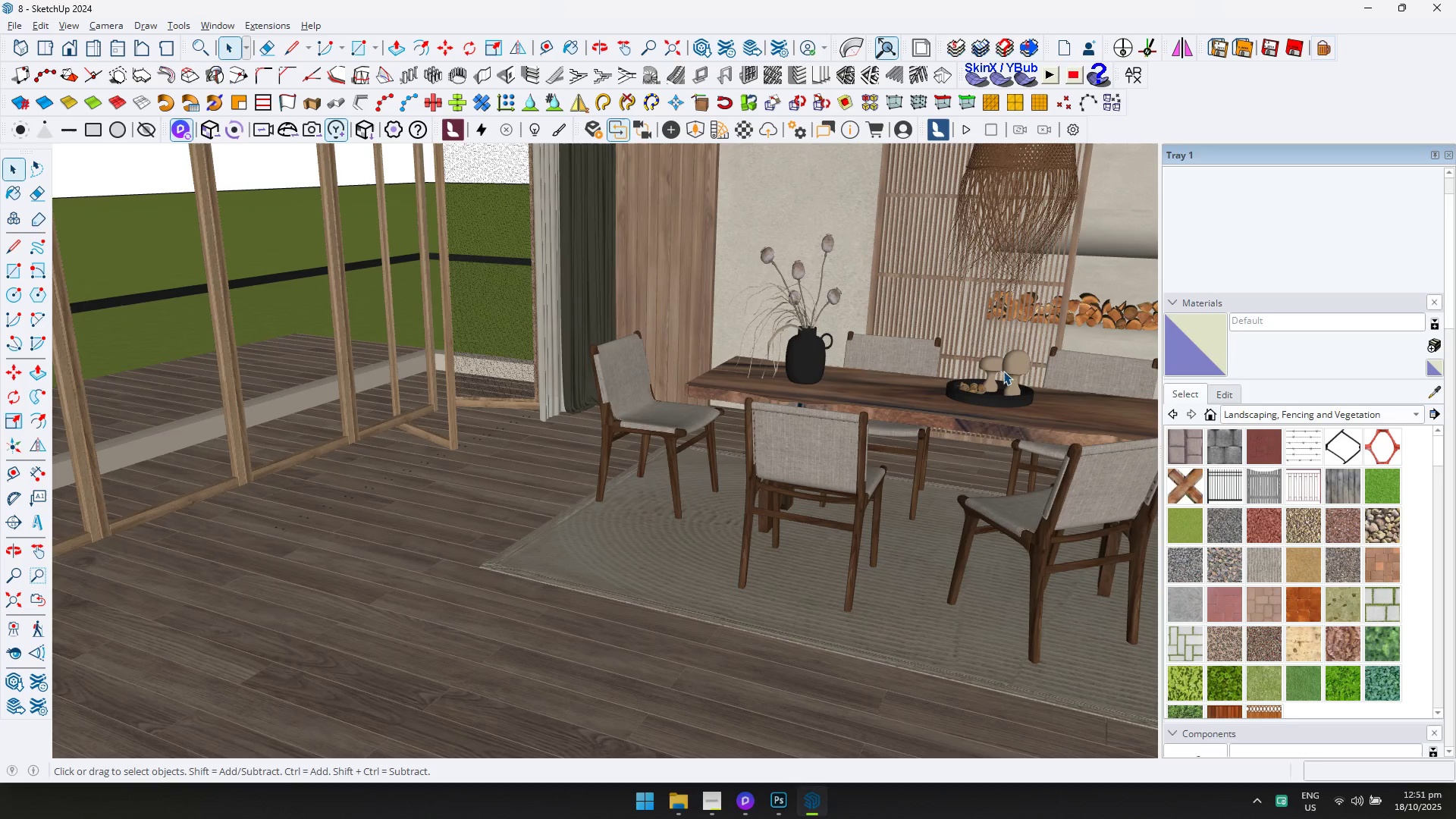 
key(Alt+AltLeft)
 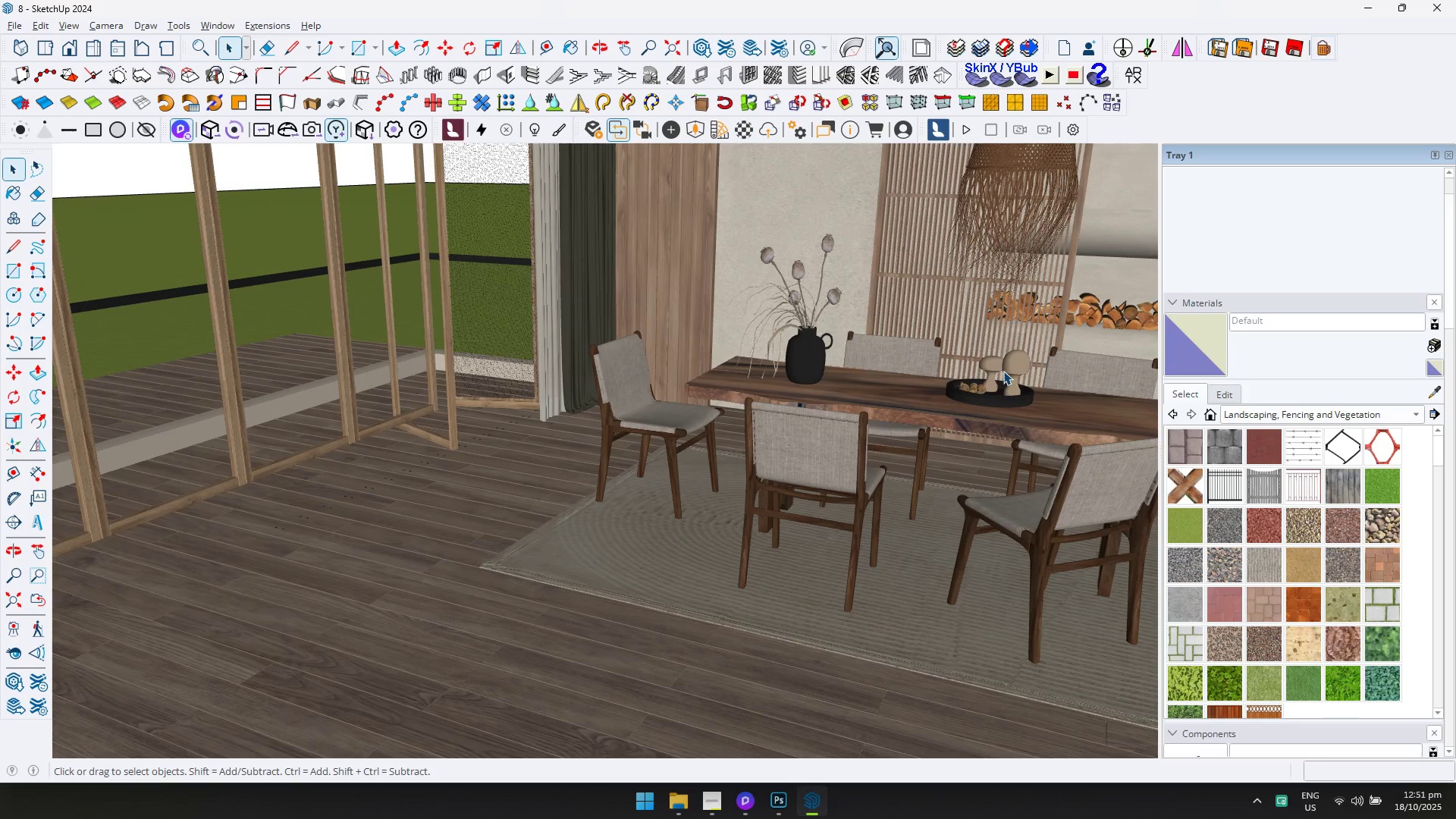 
key(Alt+Tab)
 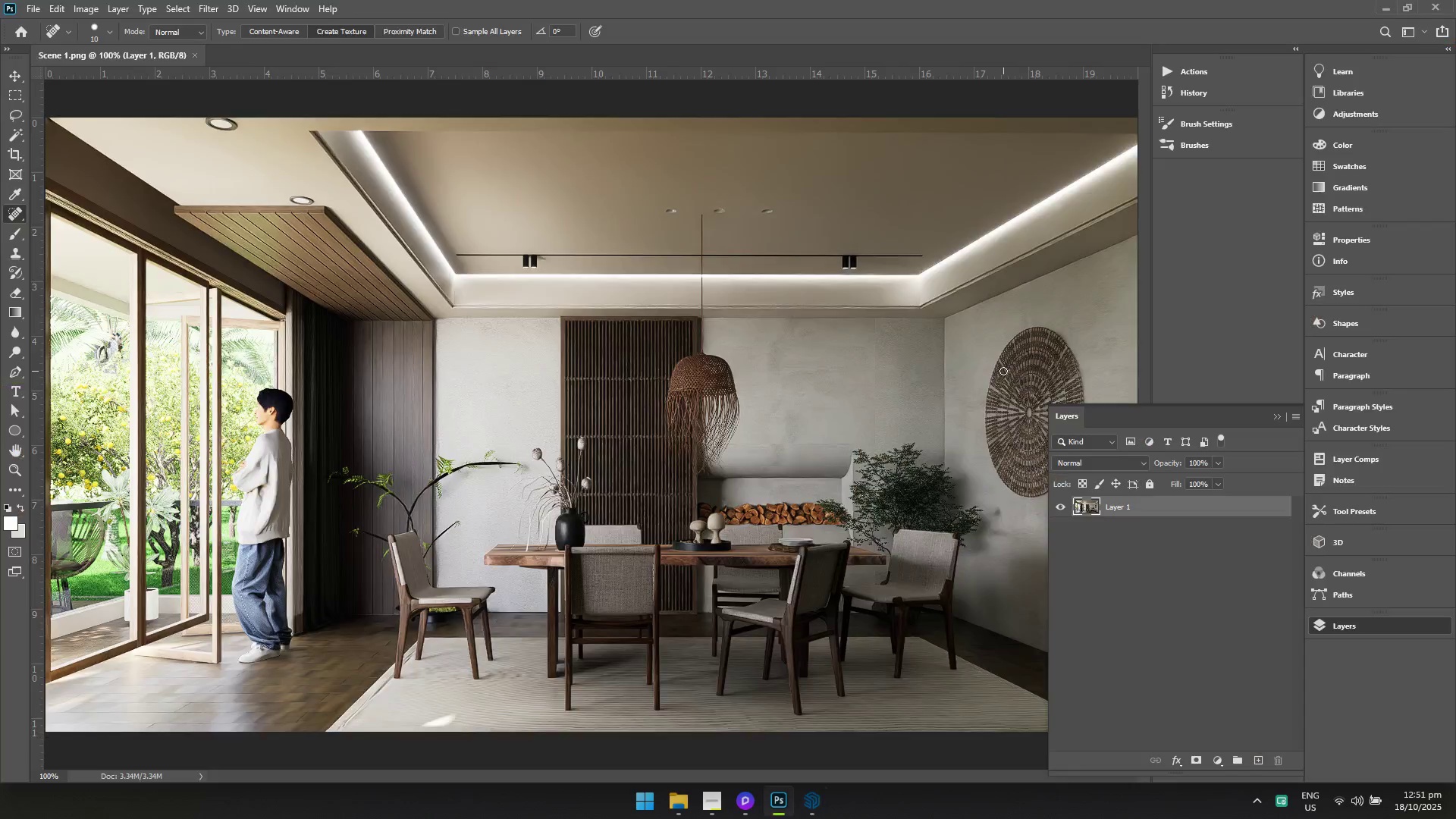 
key(Alt+AltLeft)
 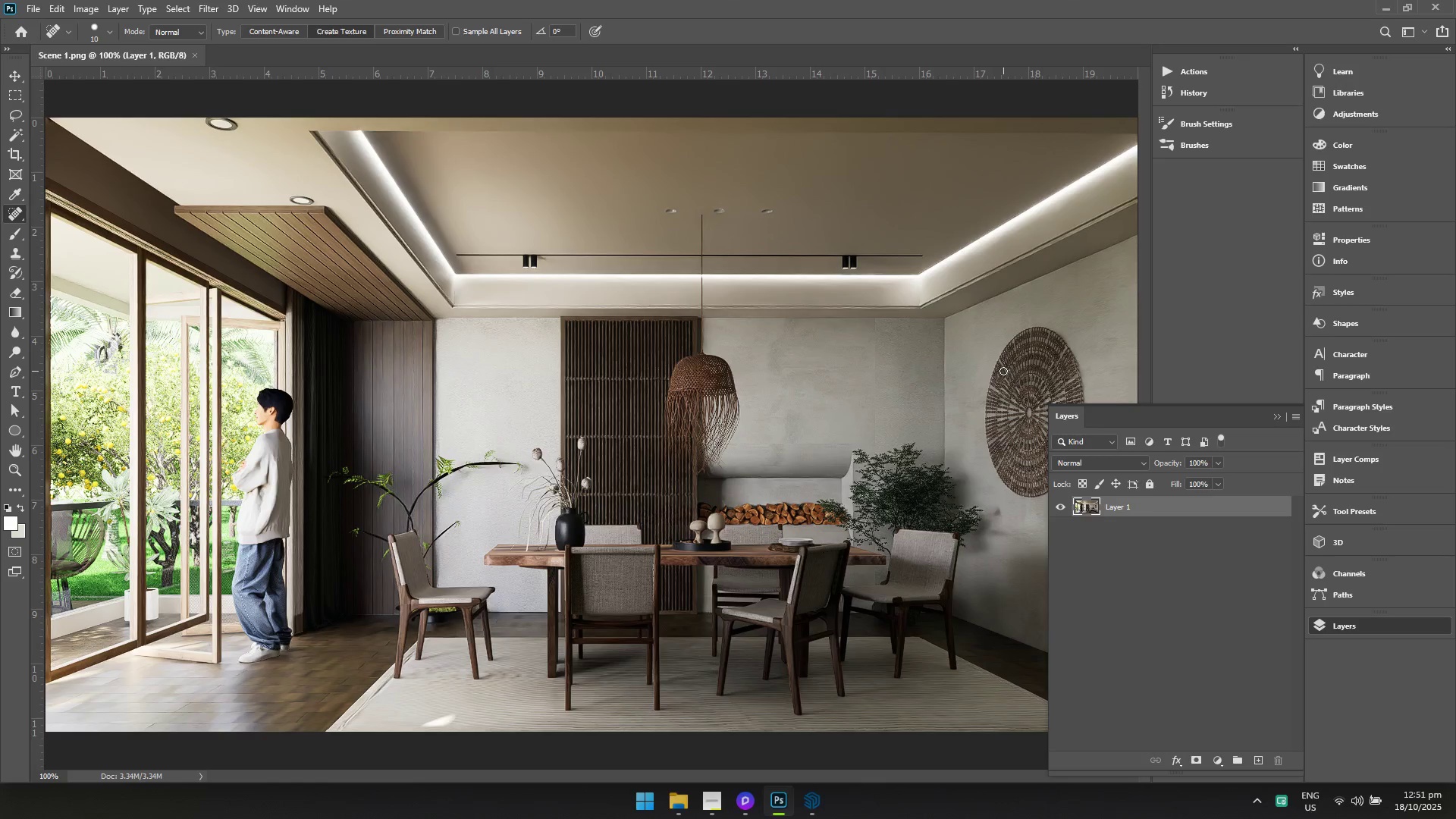 
key(Alt+Tab)
 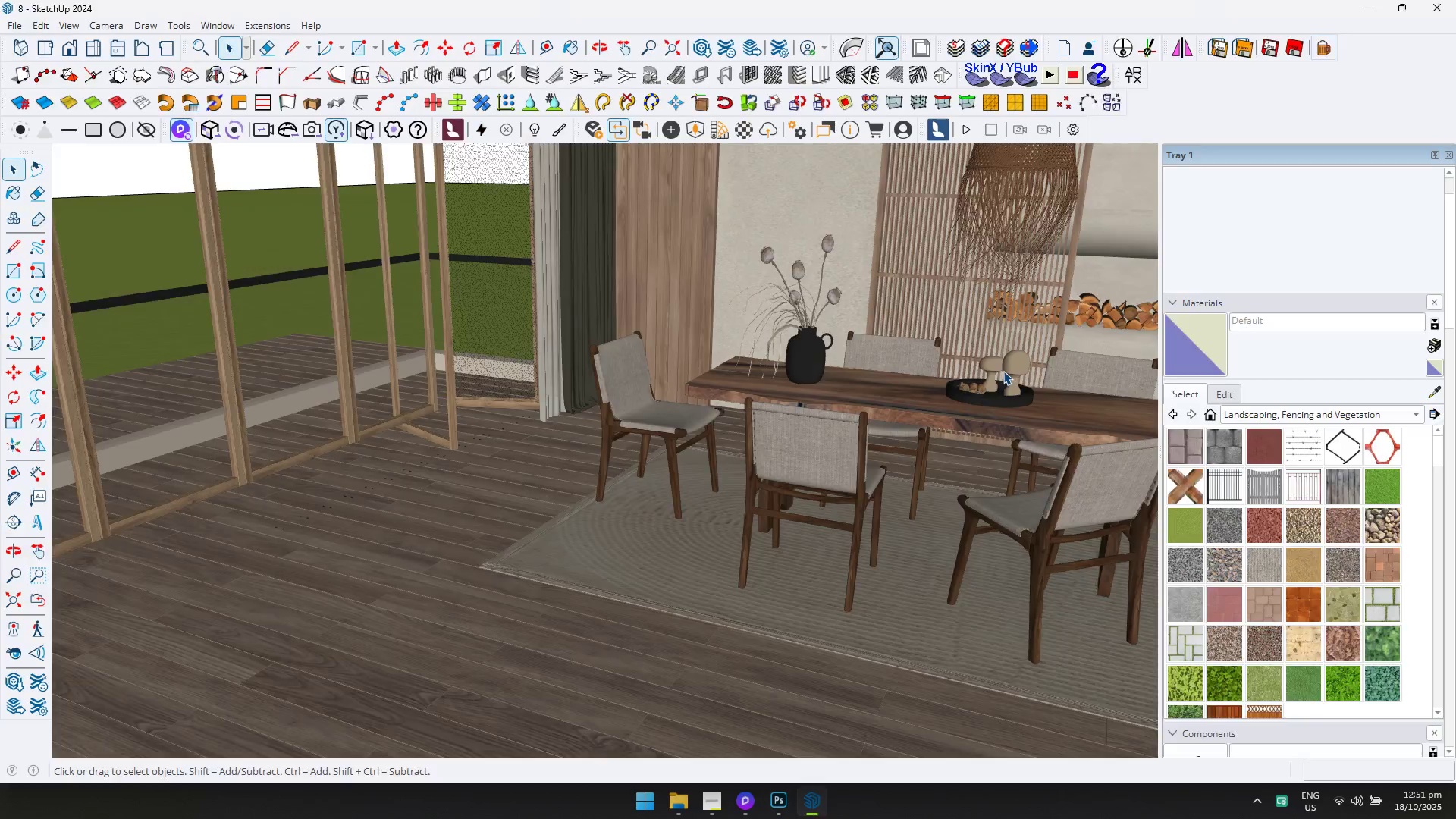 
key(Alt+AltLeft)
 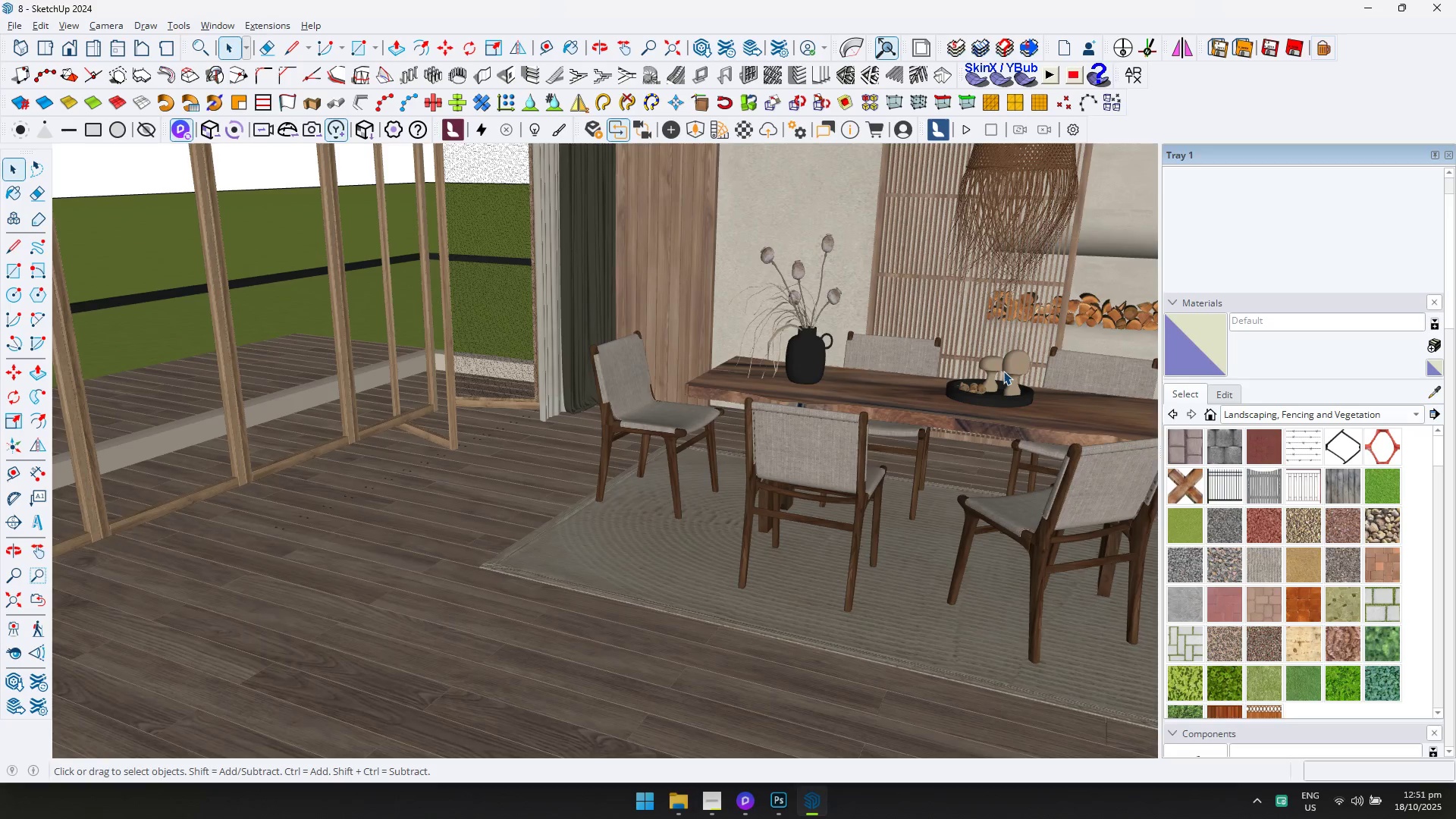 
key(Alt+Tab)
 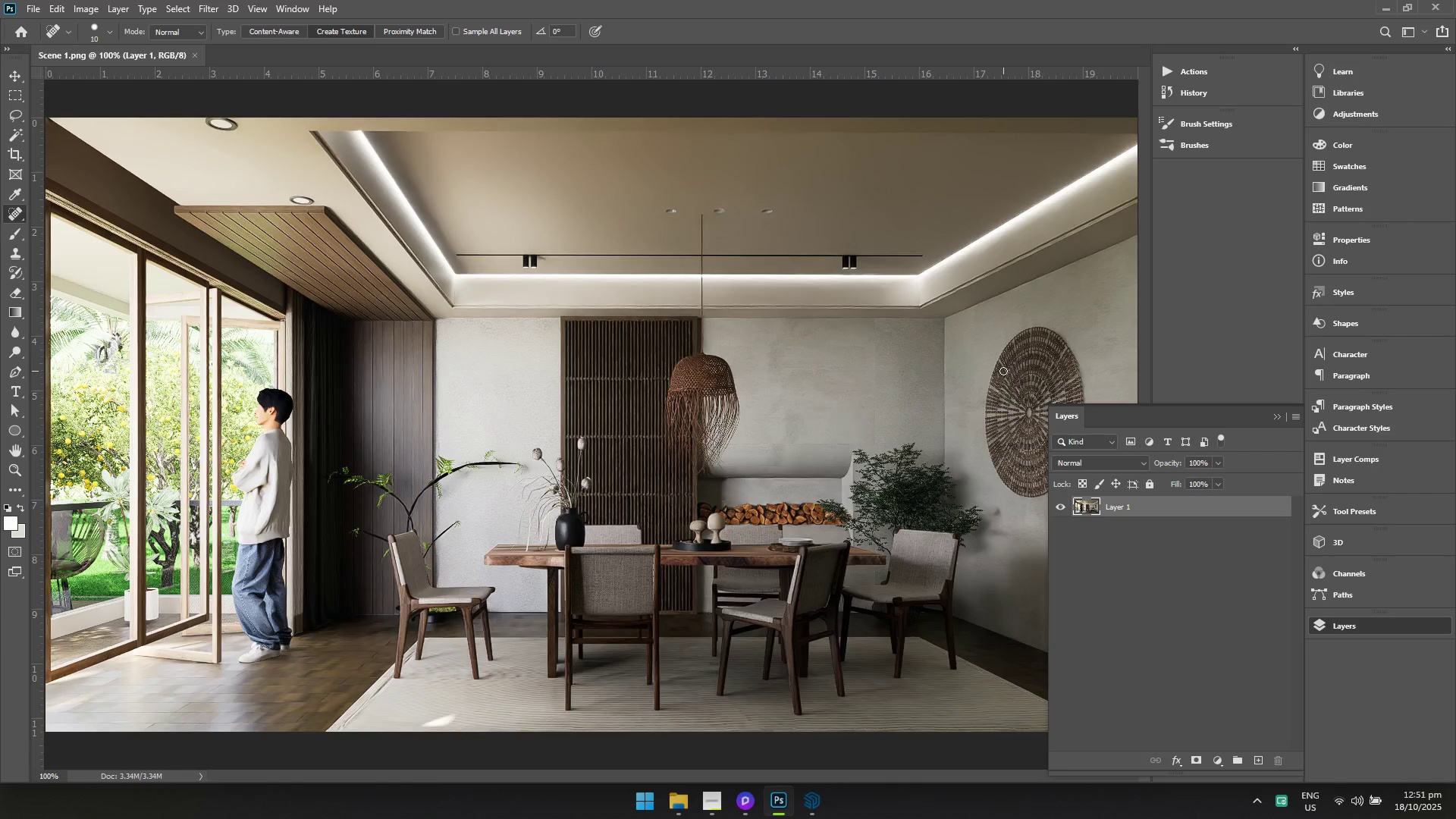 
key(Alt+AltLeft)
 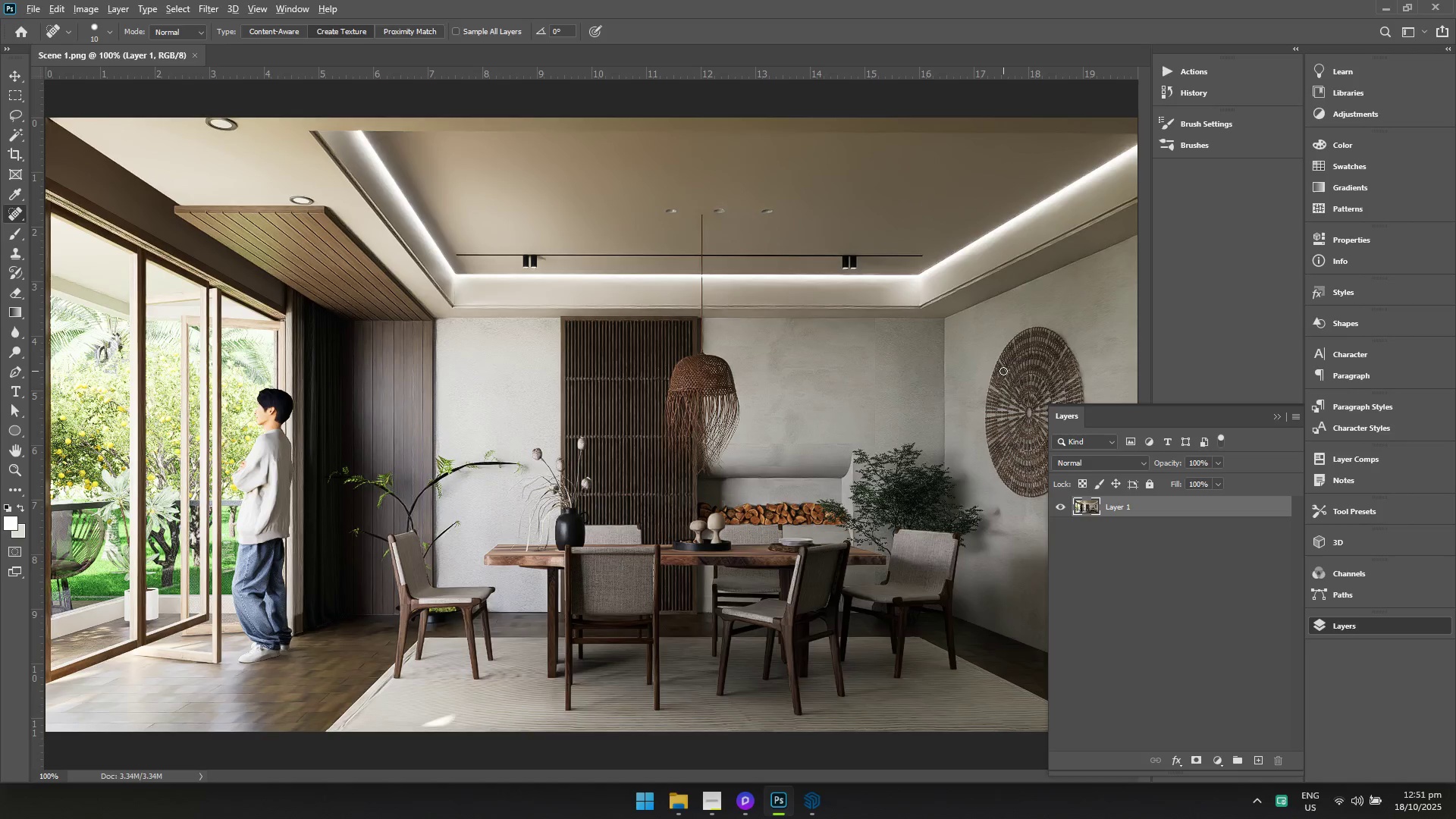 
key(Alt+Tab)
 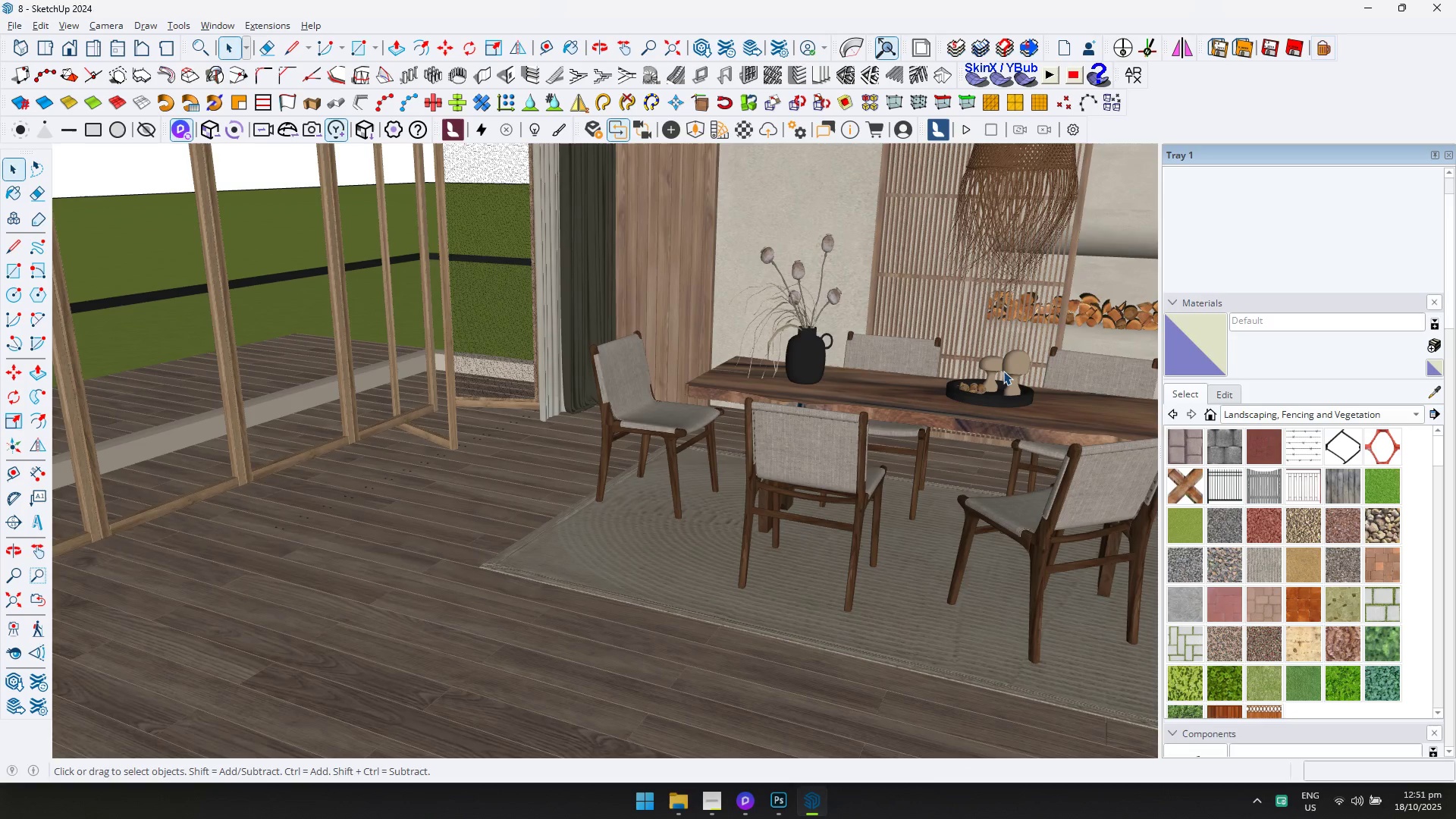 
key(Alt+AltLeft)
 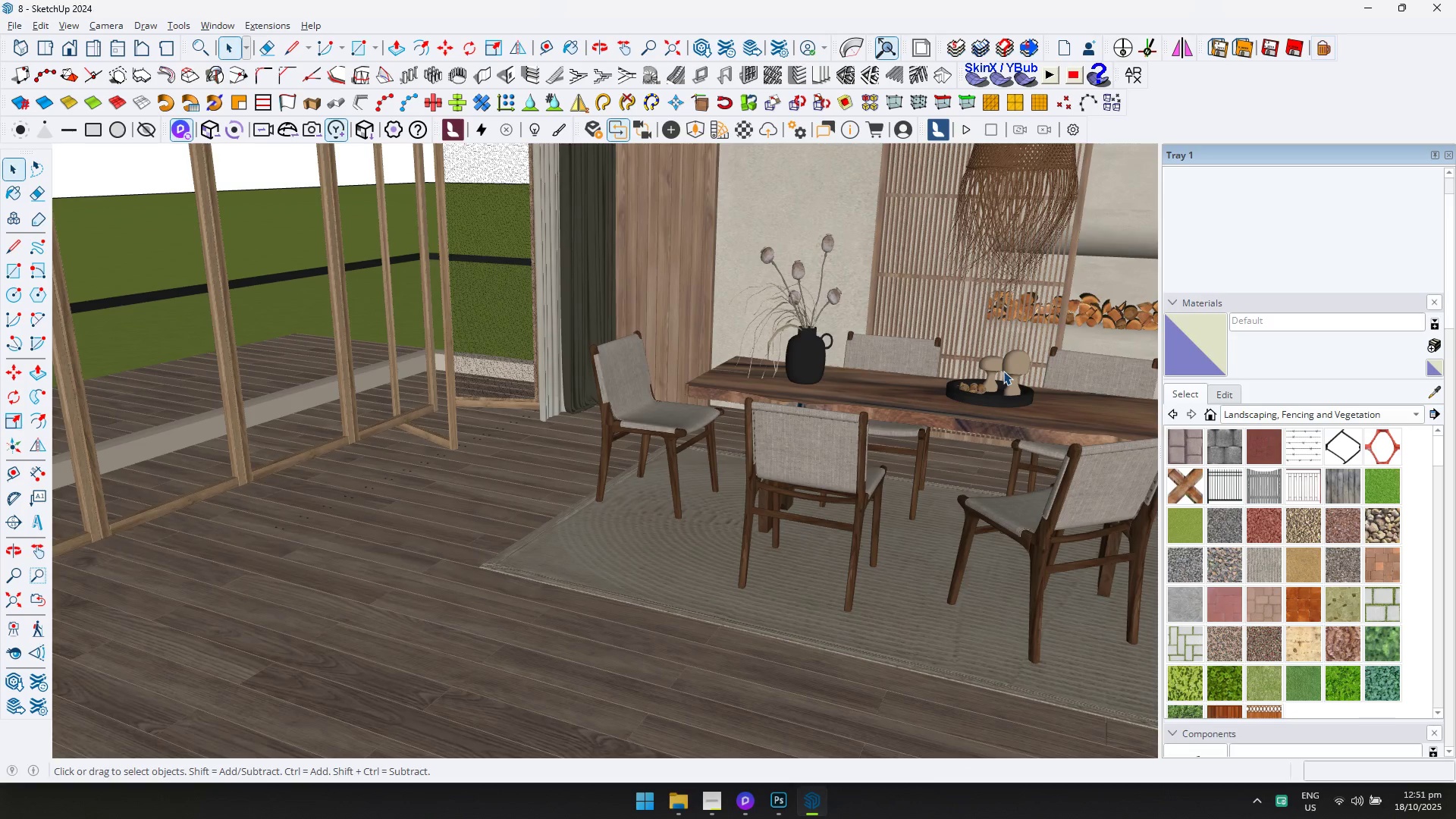 
key(Alt+Tab)
 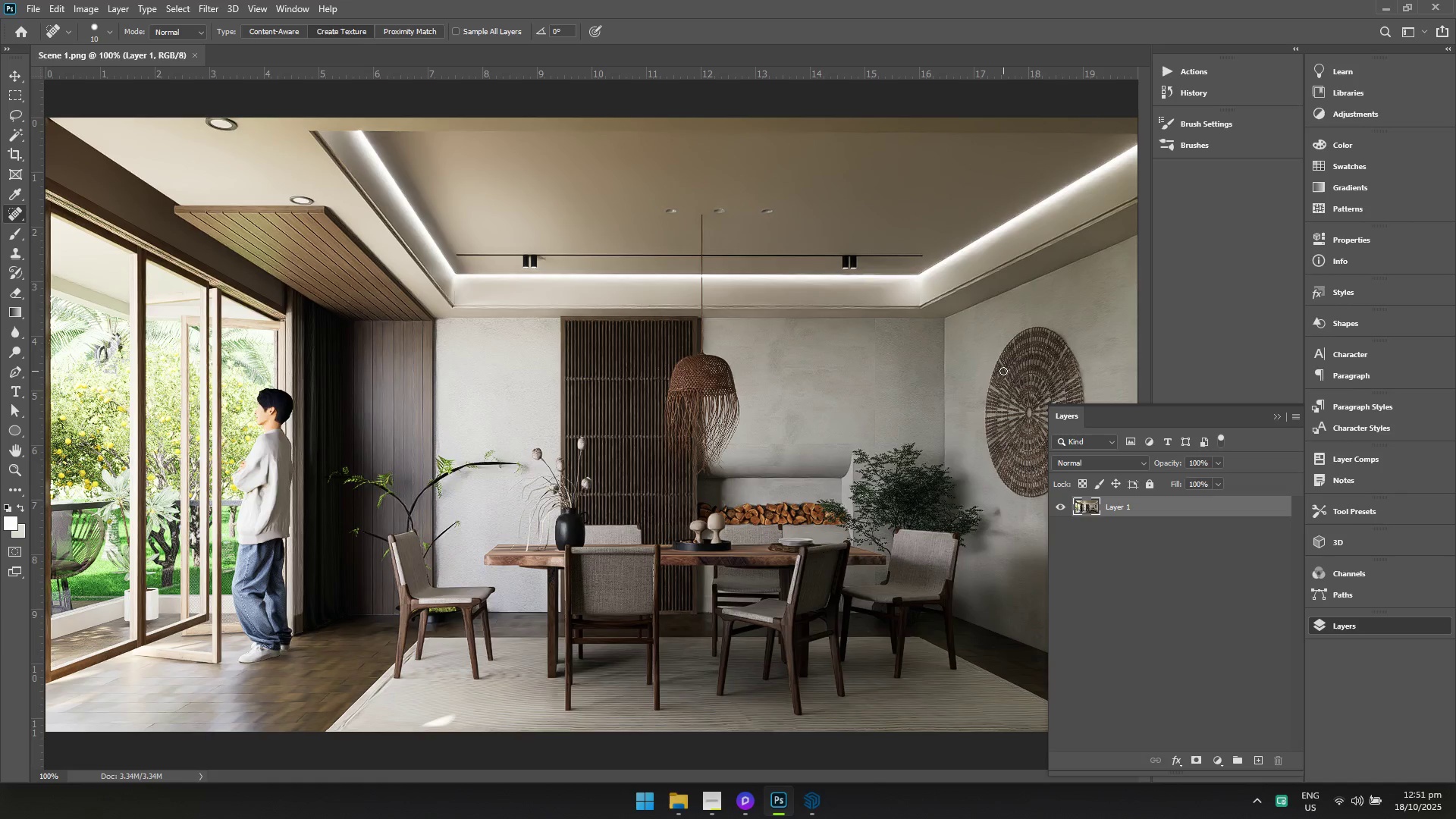 
key(Alt+AltLeft)
 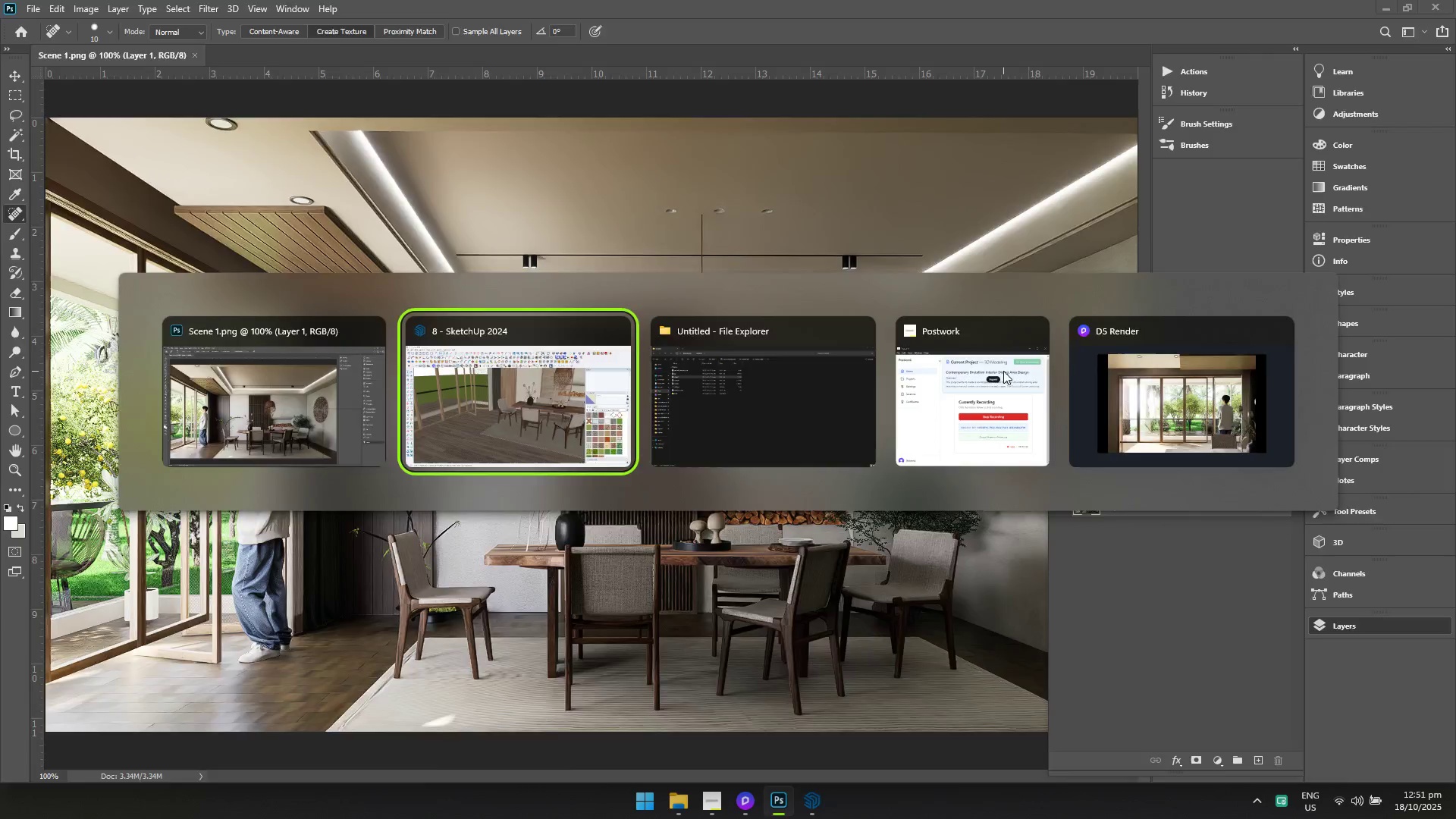 
key(Alt+Tab)
 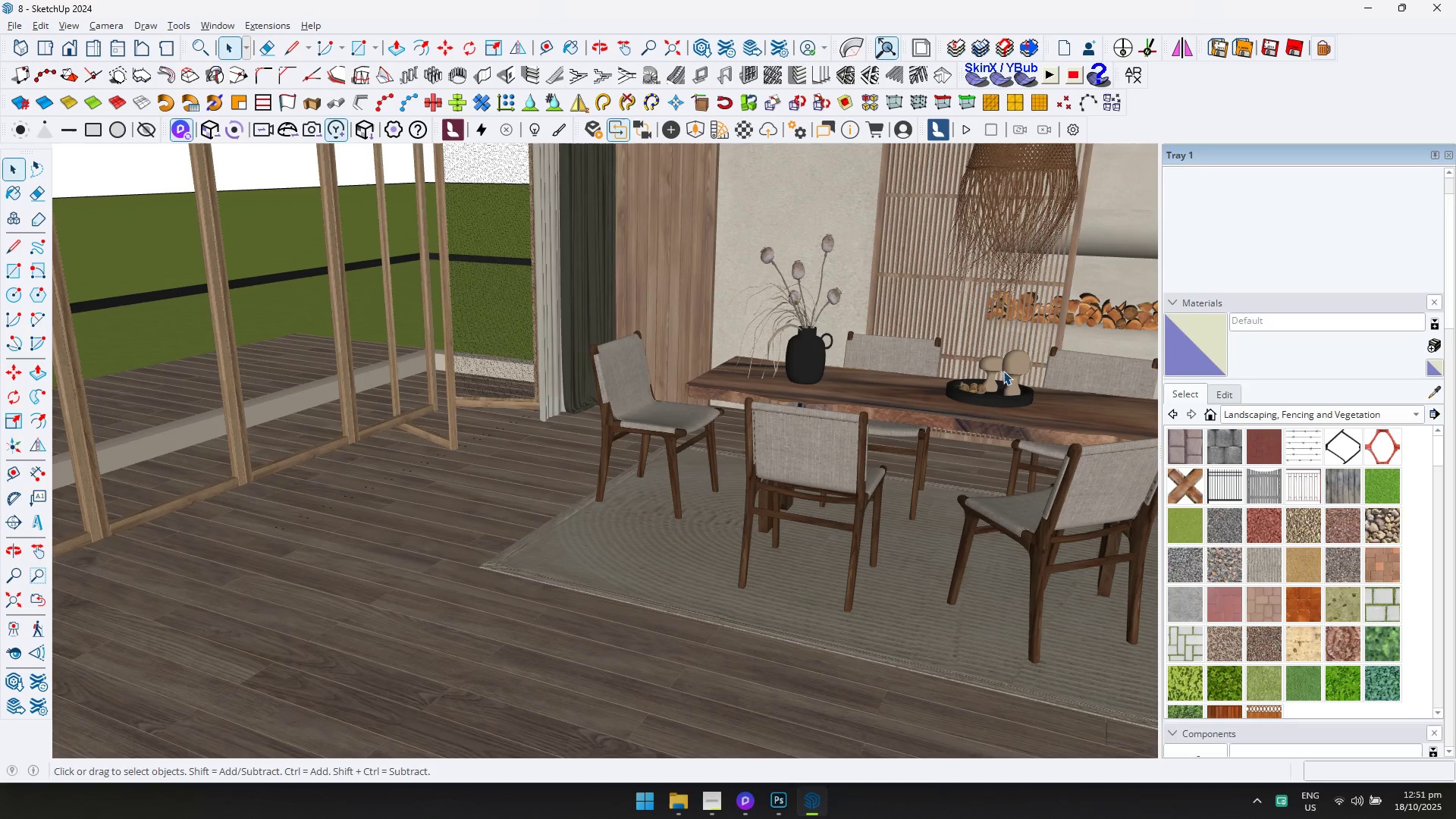 
key(Alt+AltLeft)
 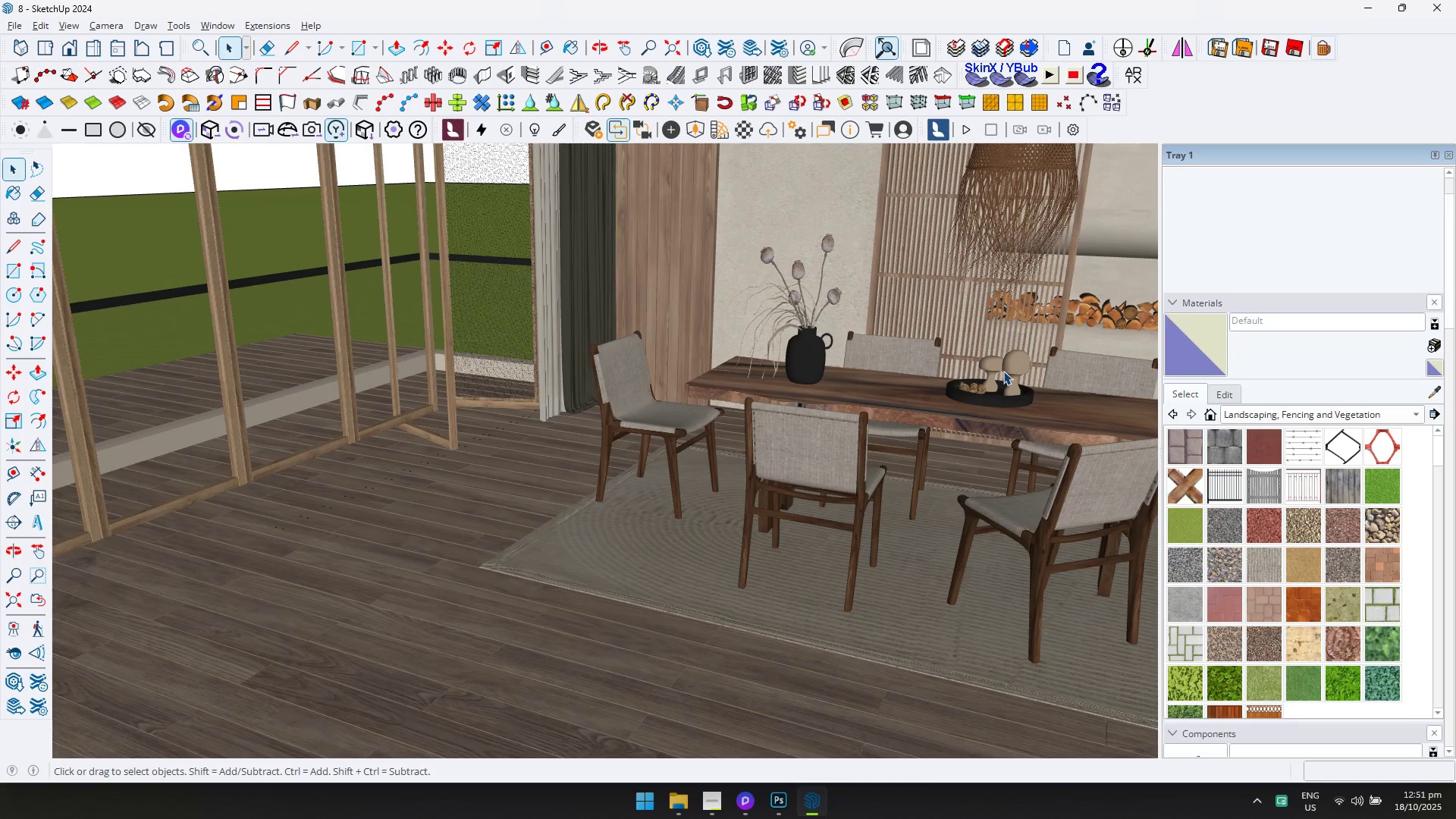 
key(Alt+Tab)
 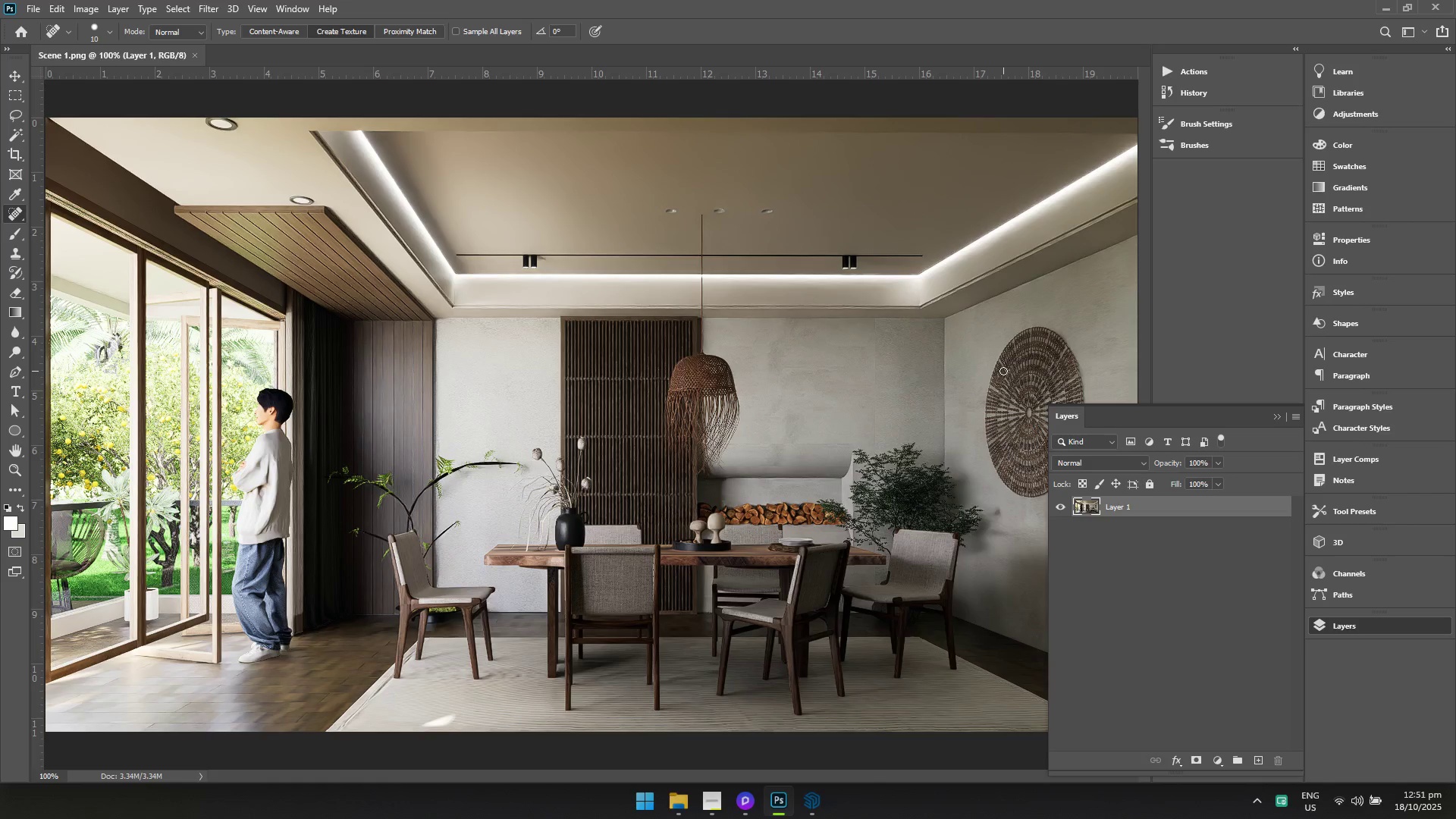 
key(Alt+AltLeft)
 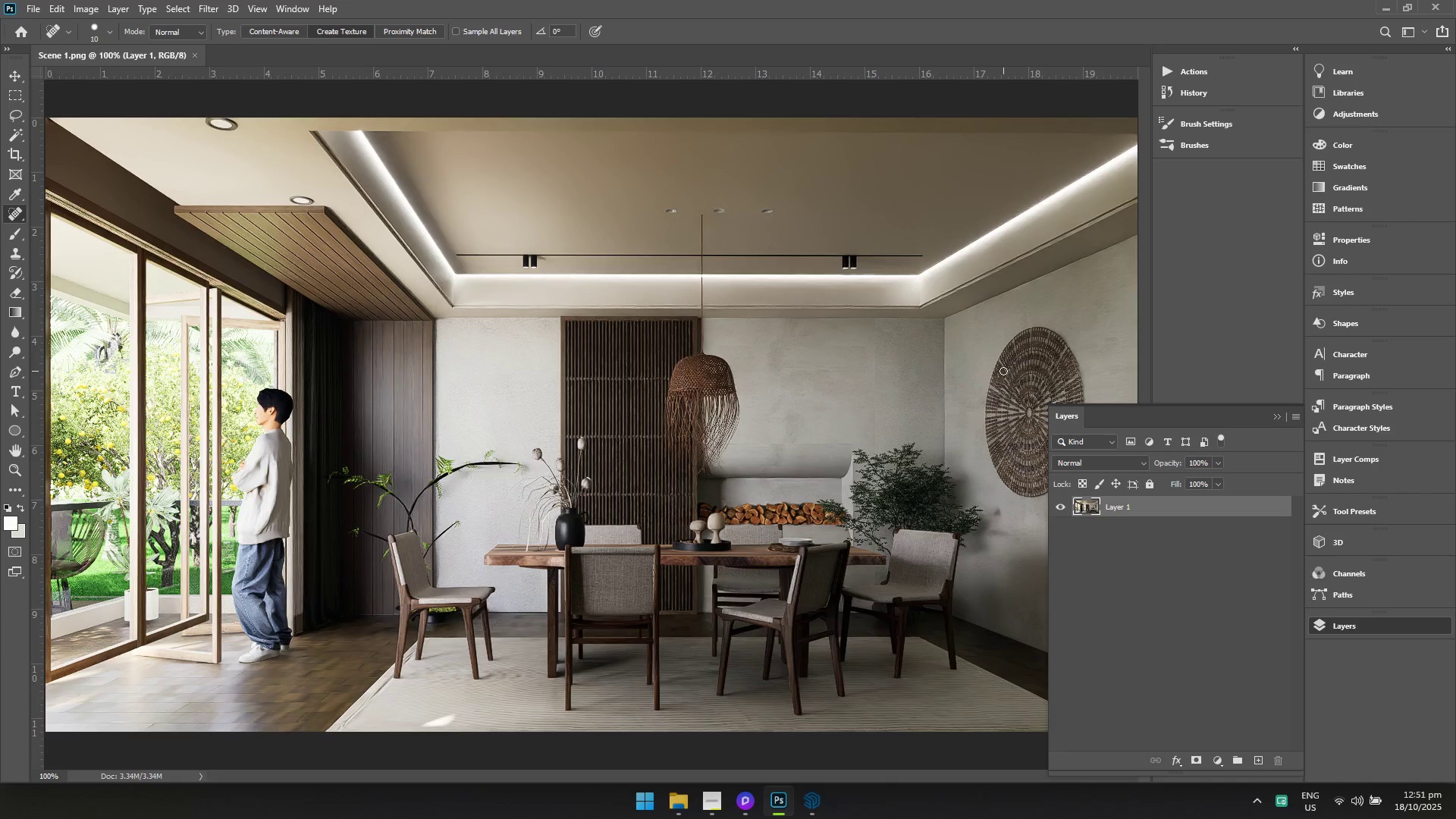 
key(Alt+Tab)
 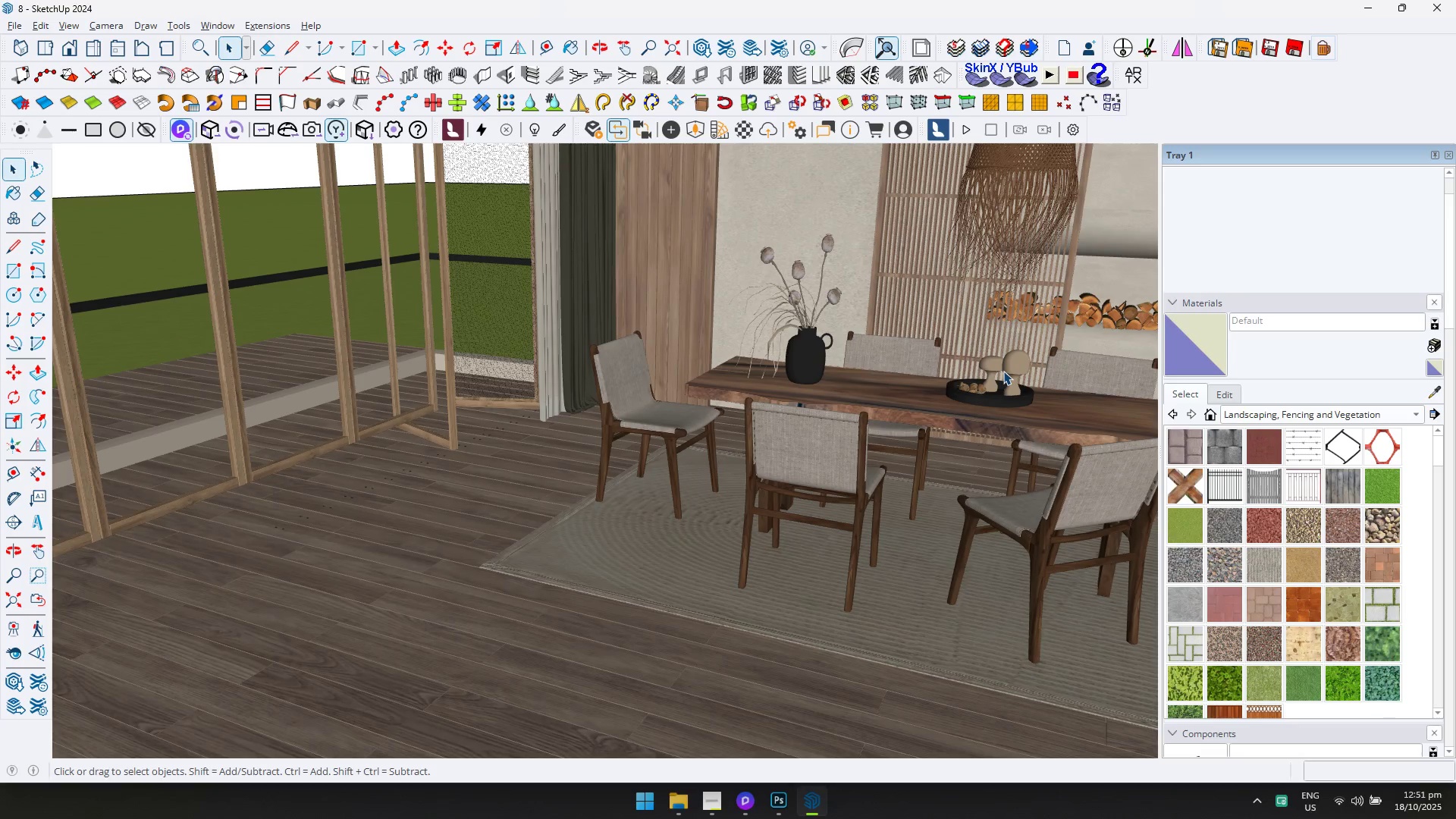 
key(Alt+Tab)
 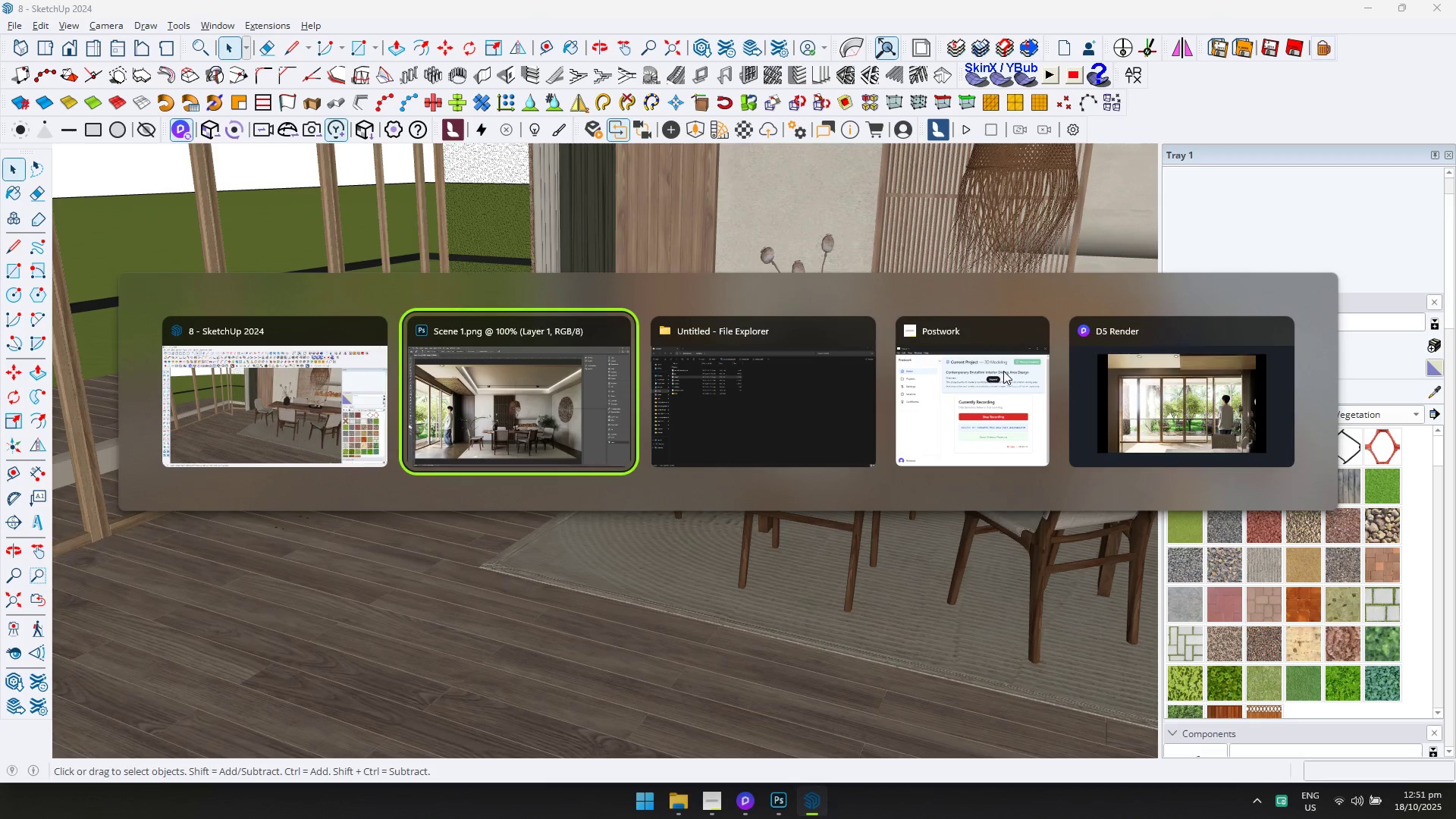 
key(Alt+Tab)
 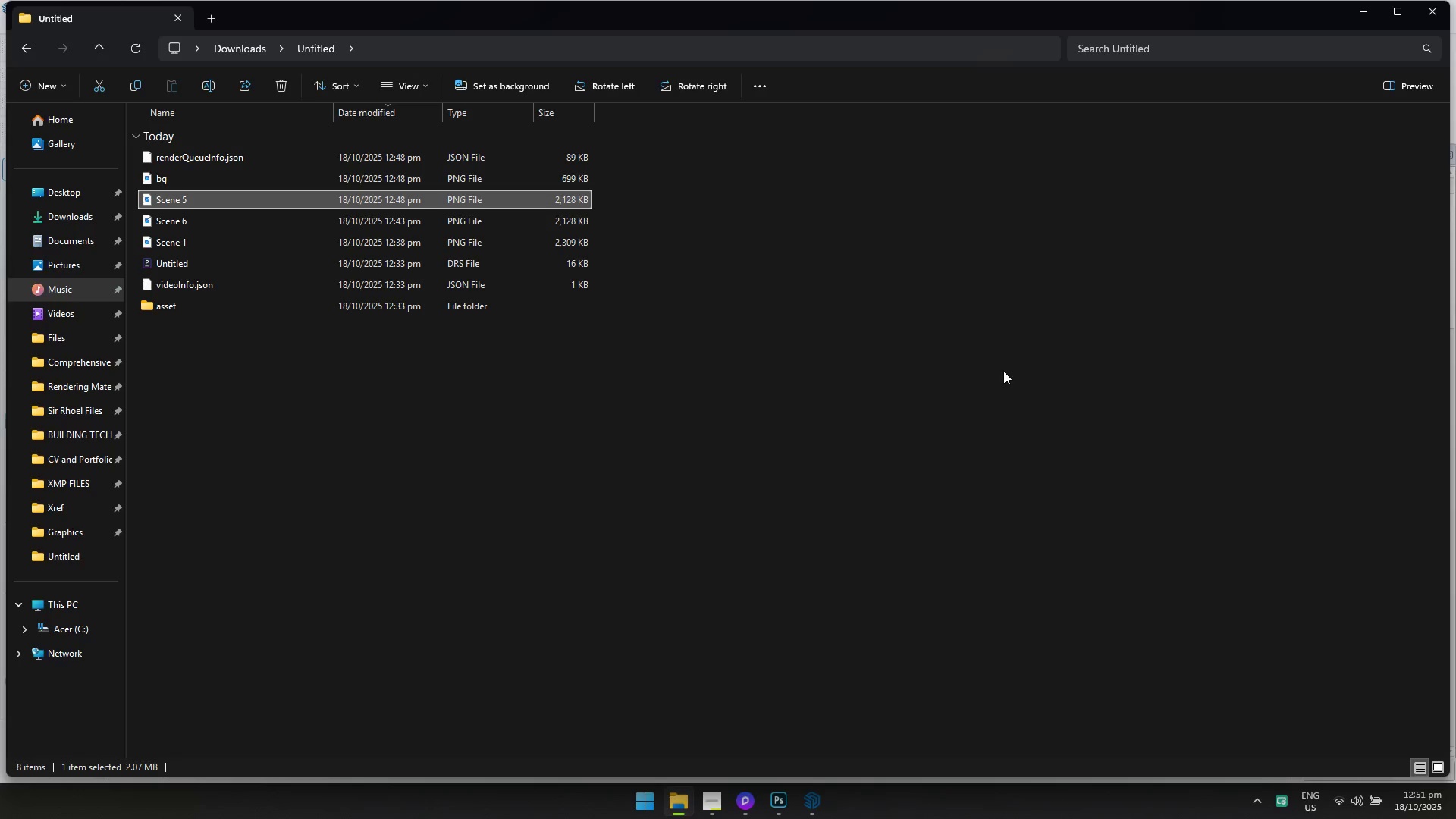 
key(Alt+Tab)
 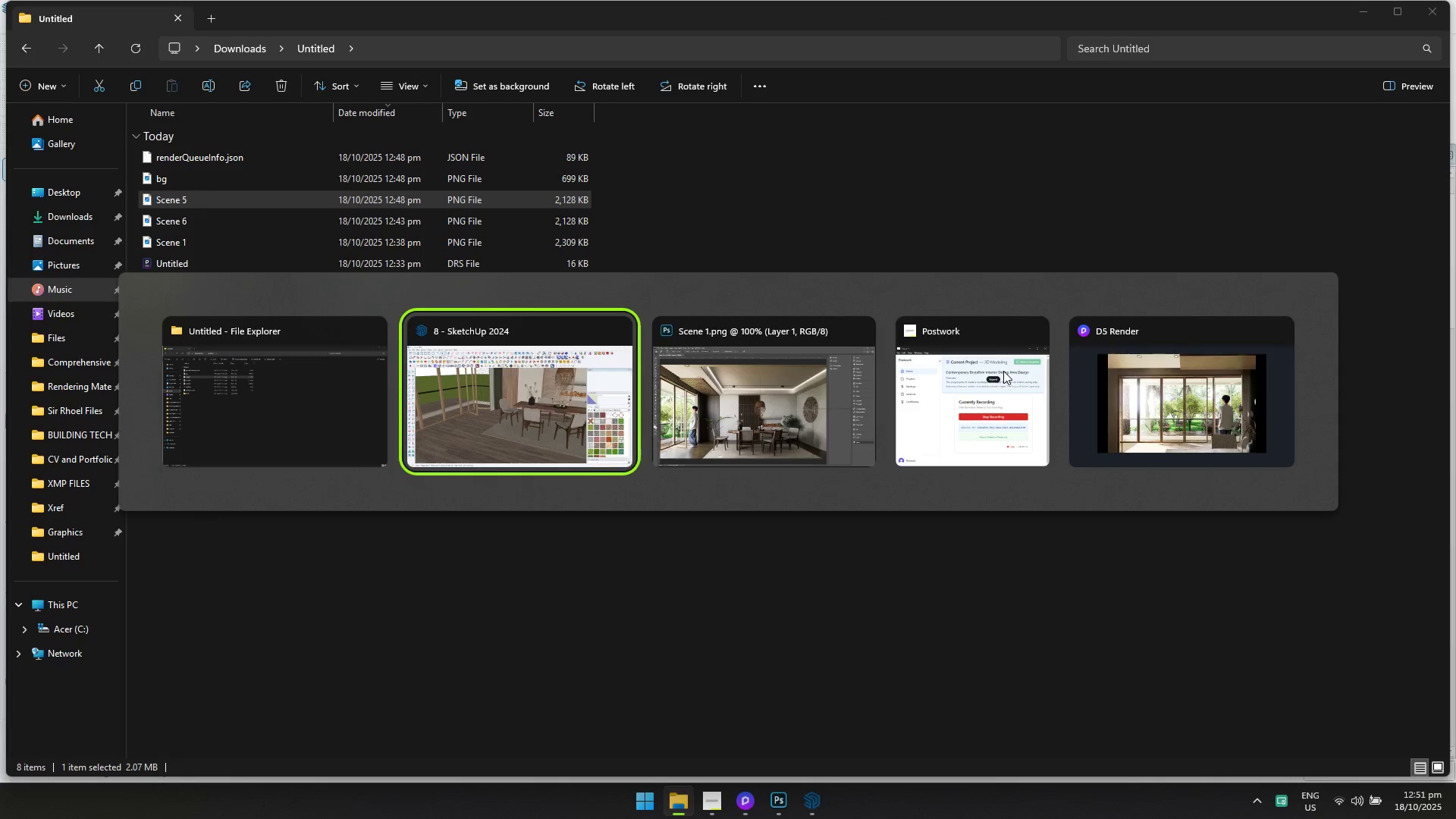 
key(Alt+Tab)
 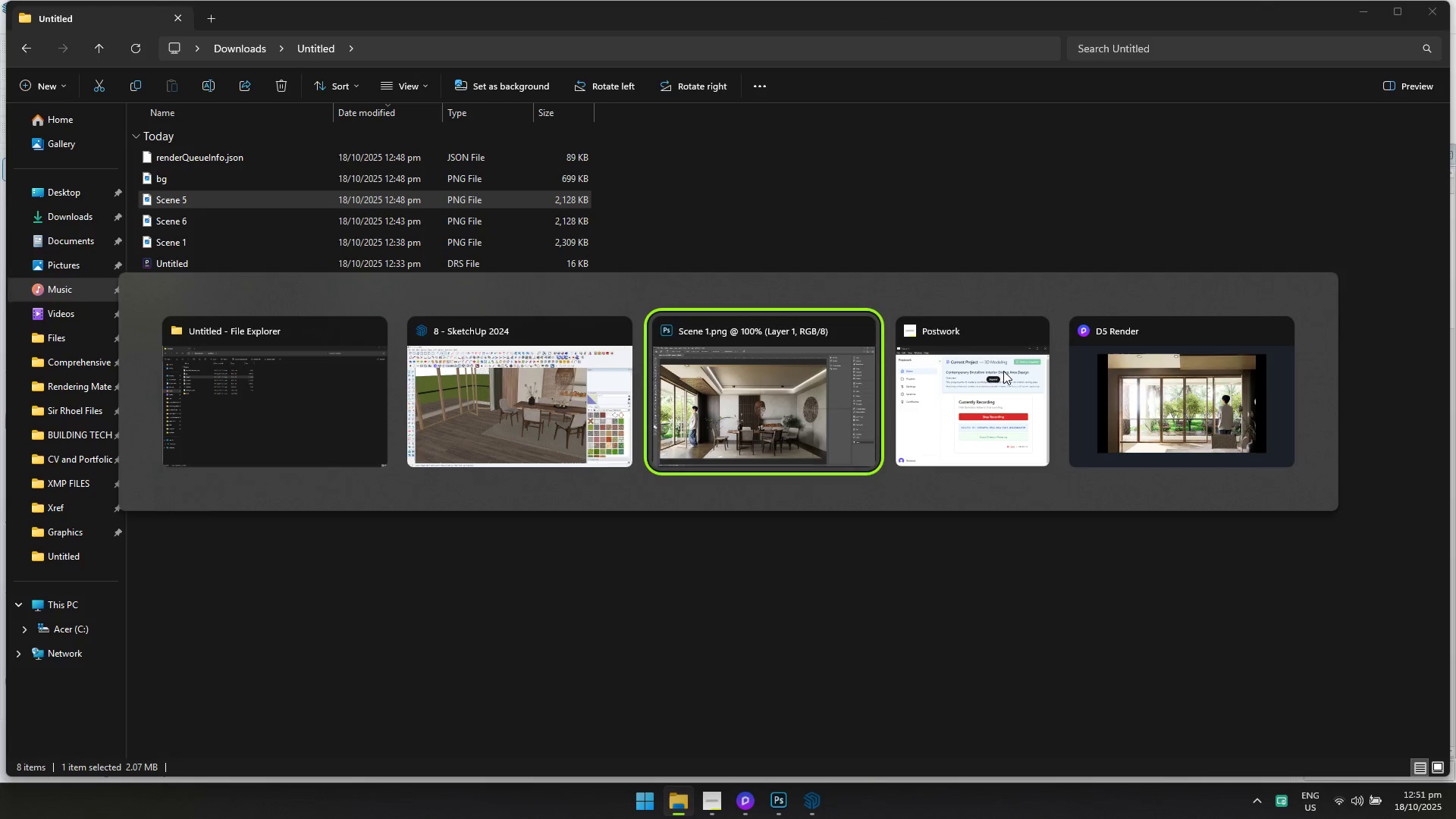 
key(Alt+Tab)